 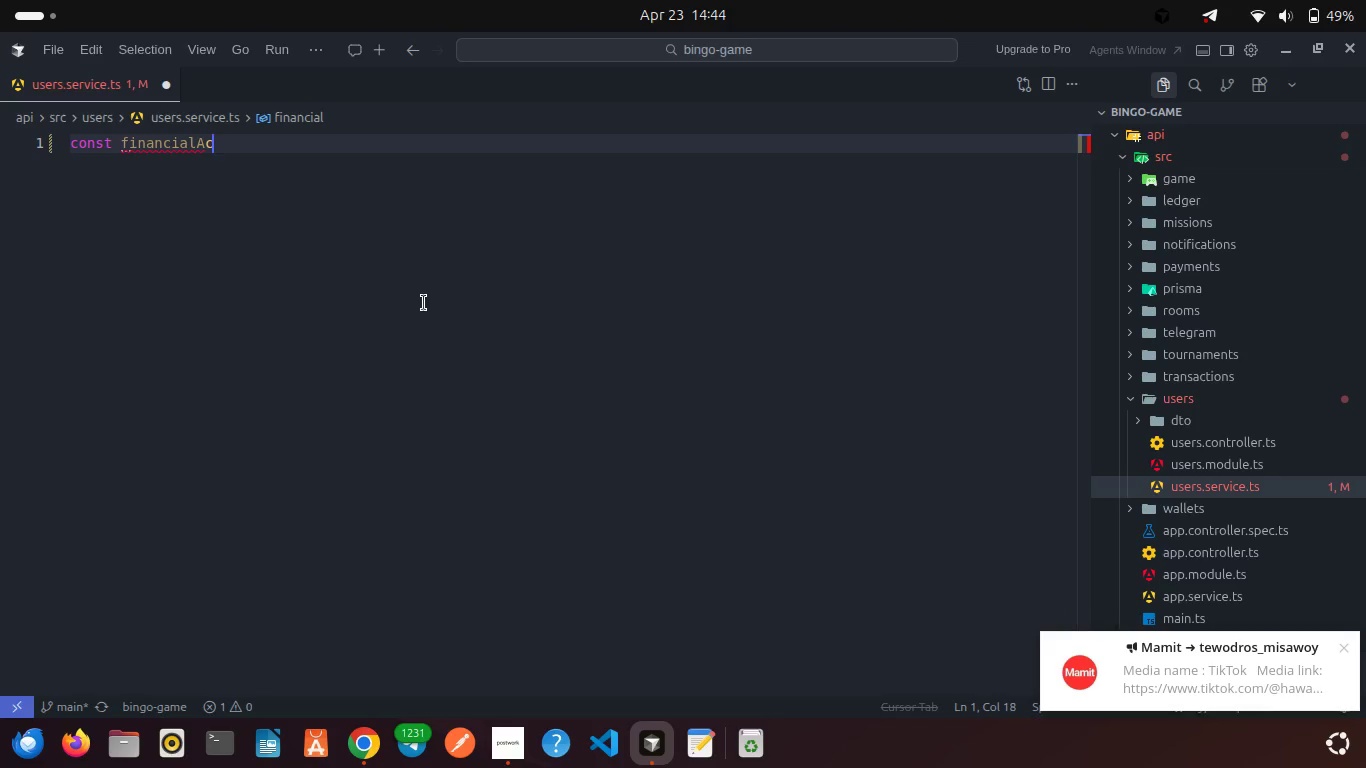 
hold_key(key=ShiftLeft, duration=0.33)
 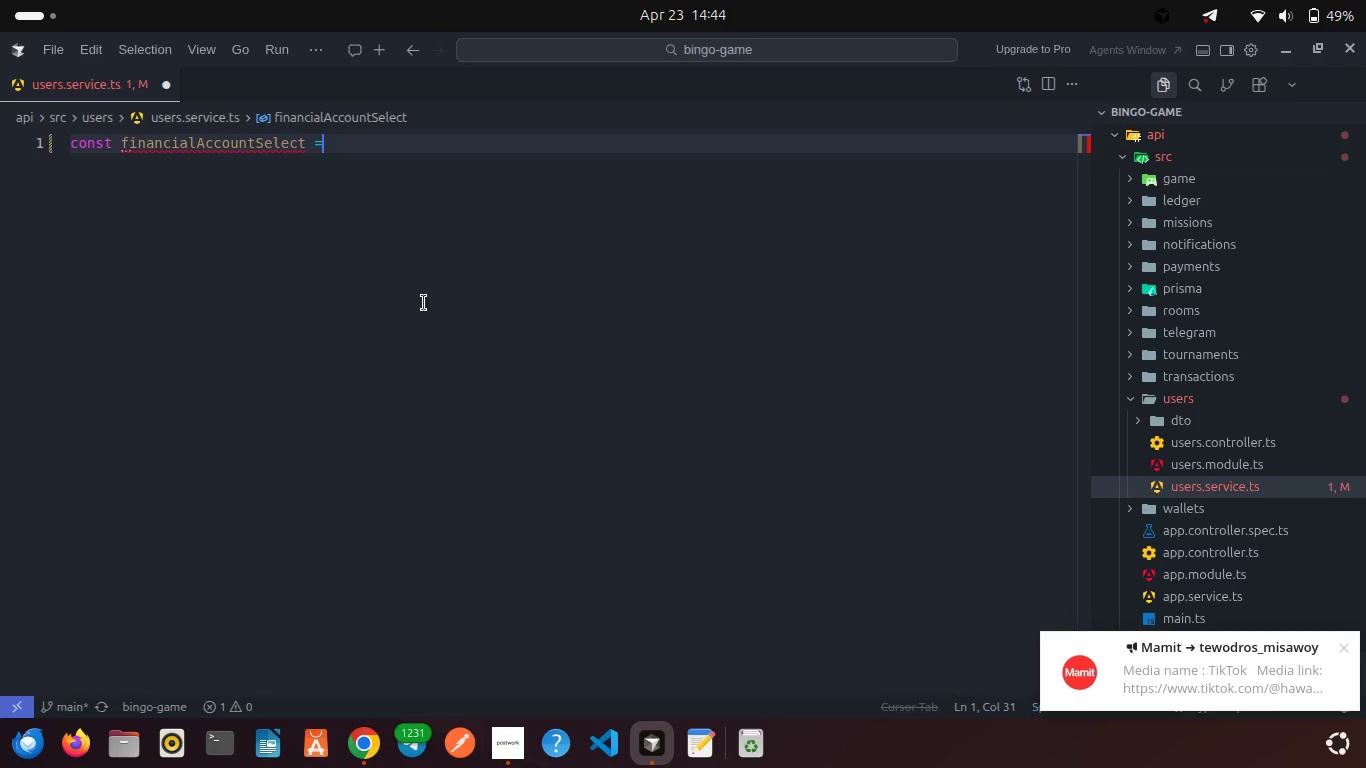 
hold_key(key=ShiftRight, duration=0.38)
 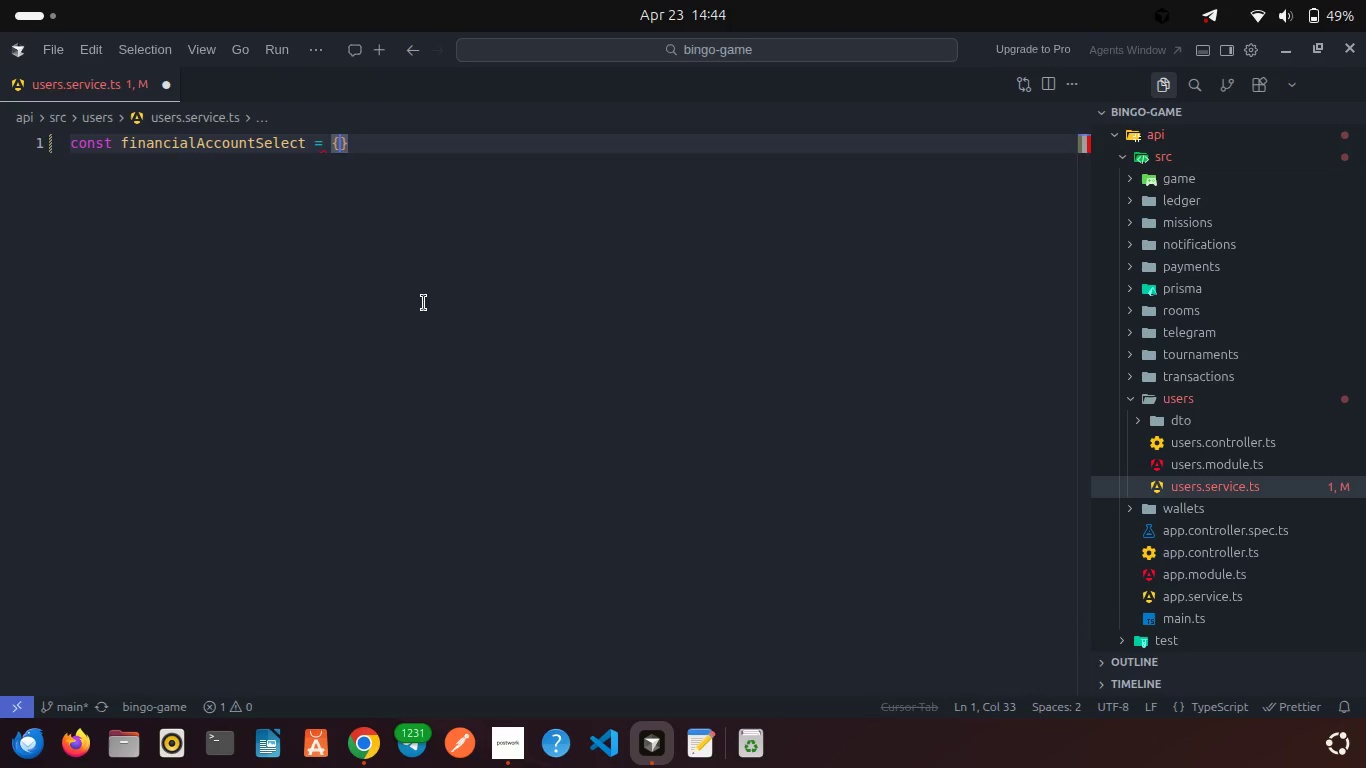 
key(Enter)
 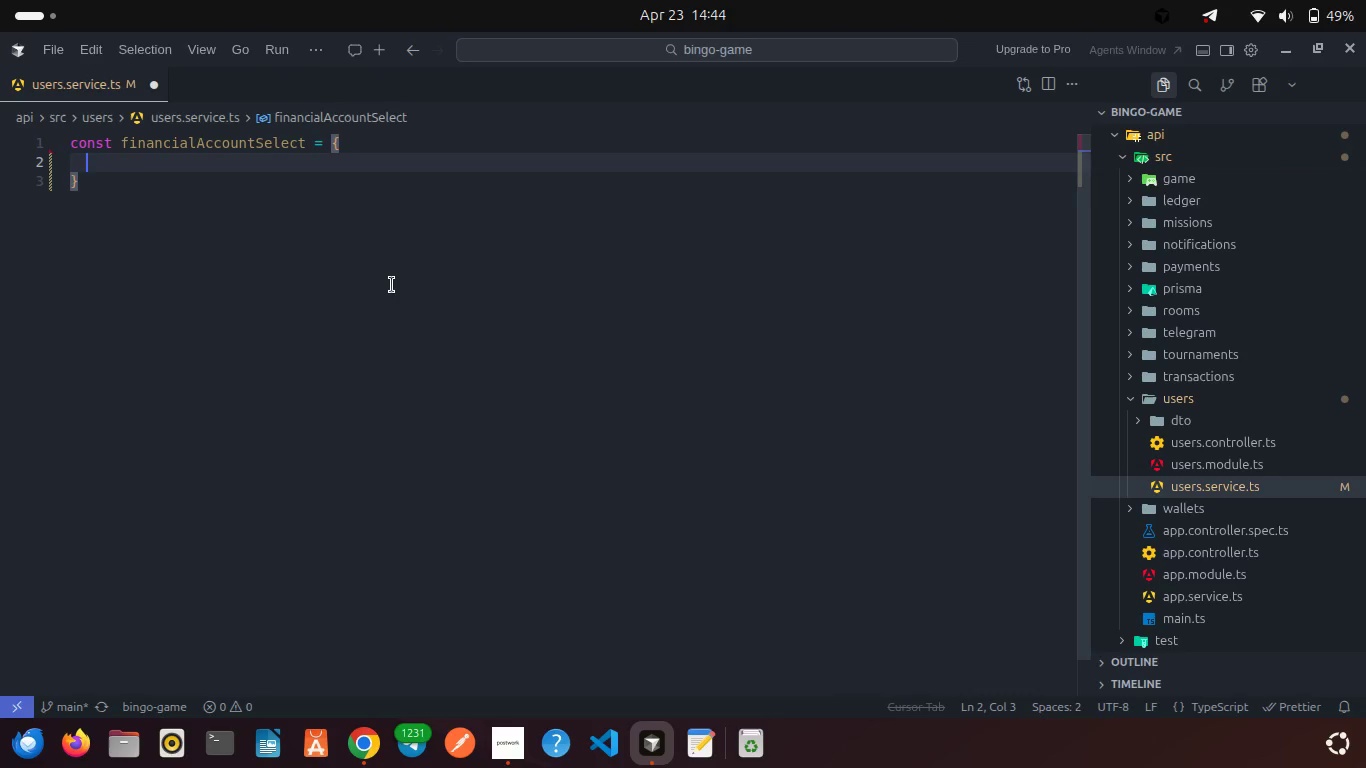 
type(id: true,)
 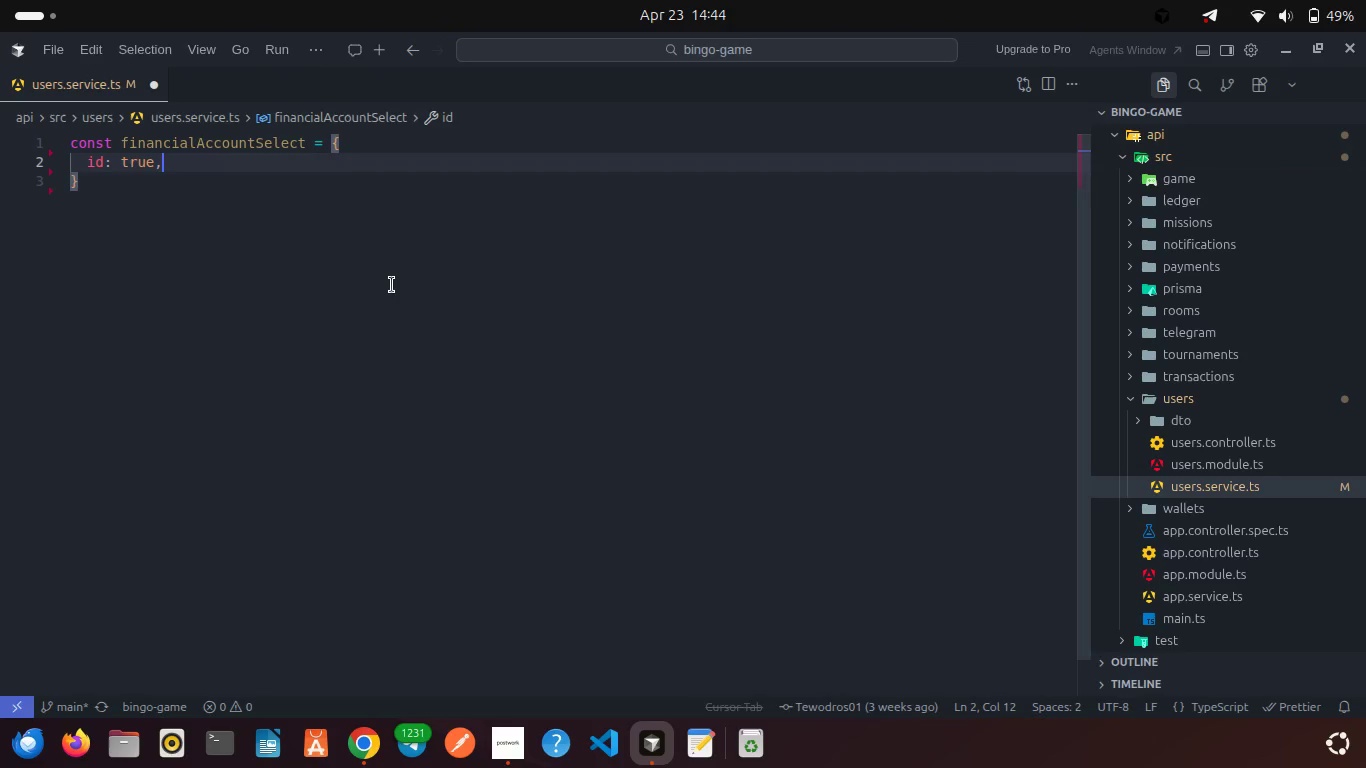 
key(Enter)
 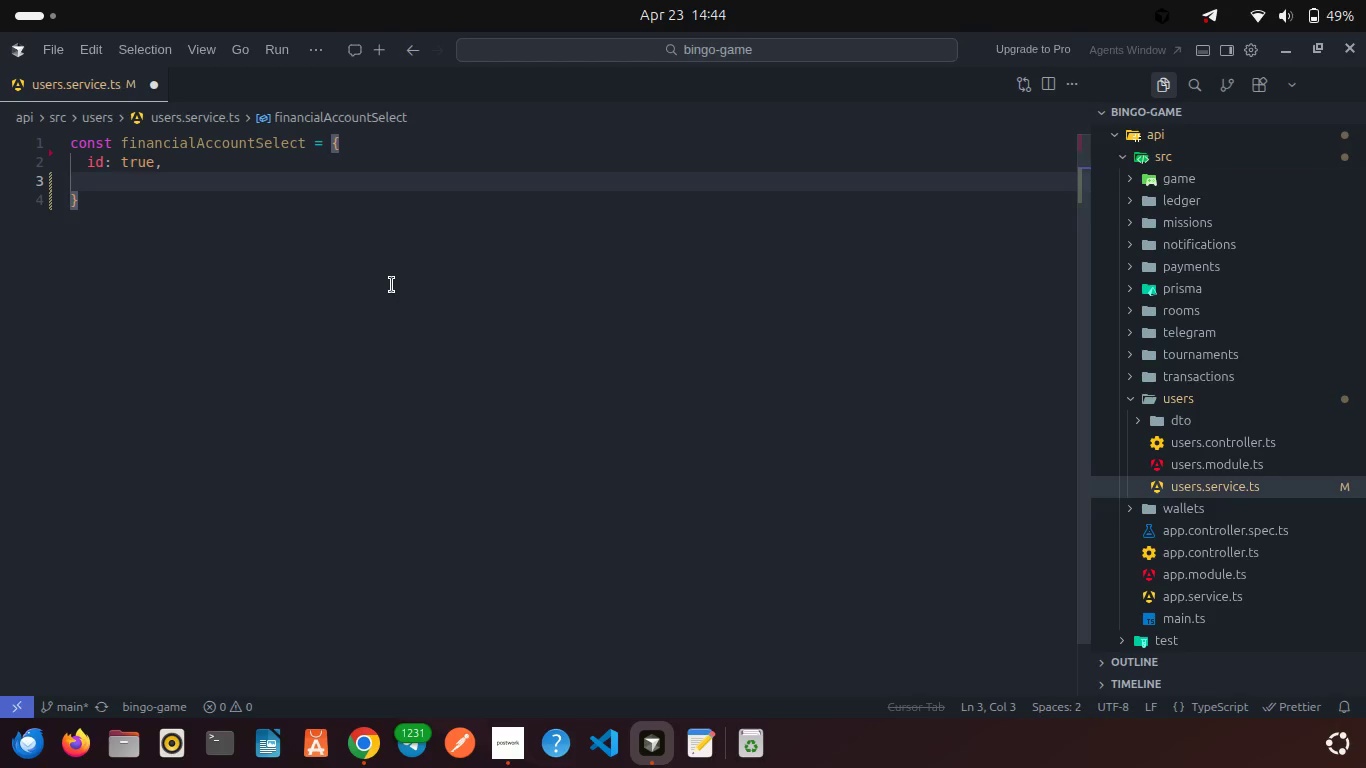 
type(type: true,)
 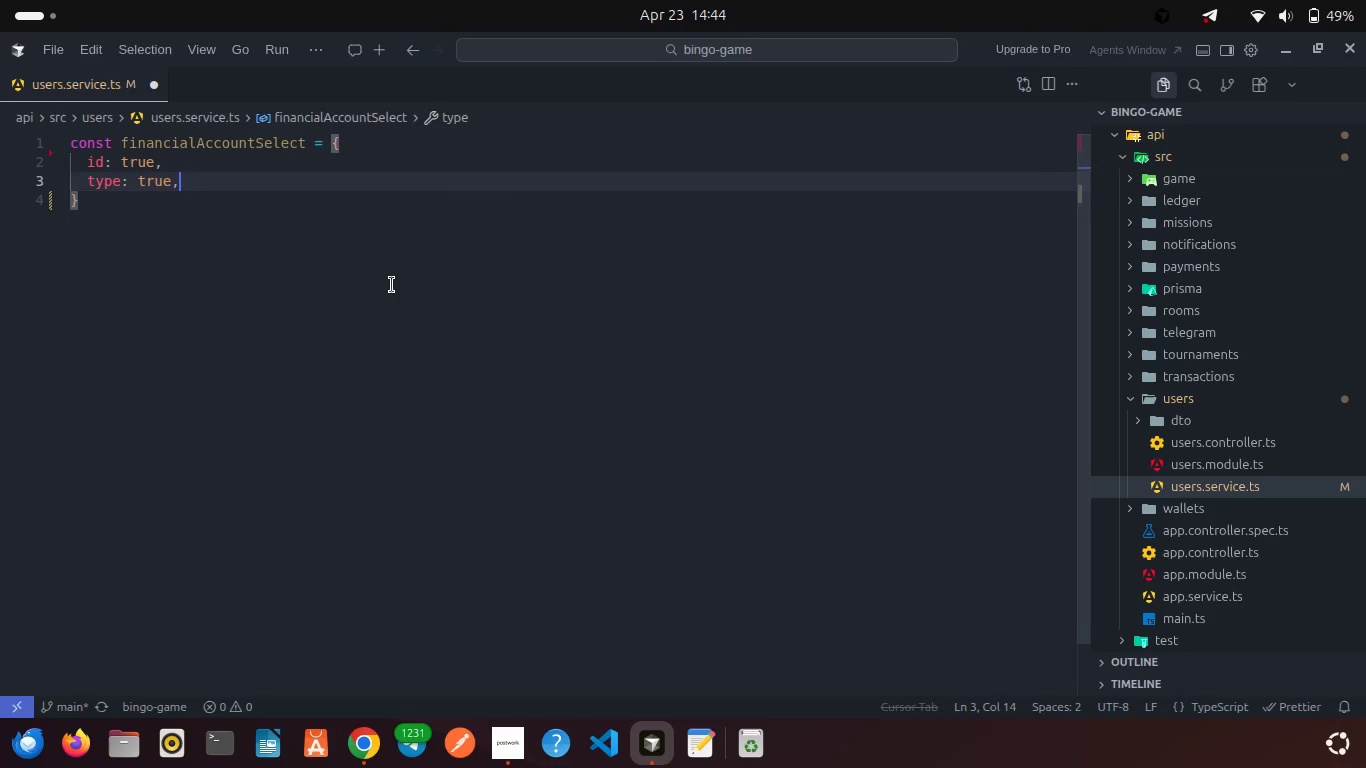 
key(Enter)
 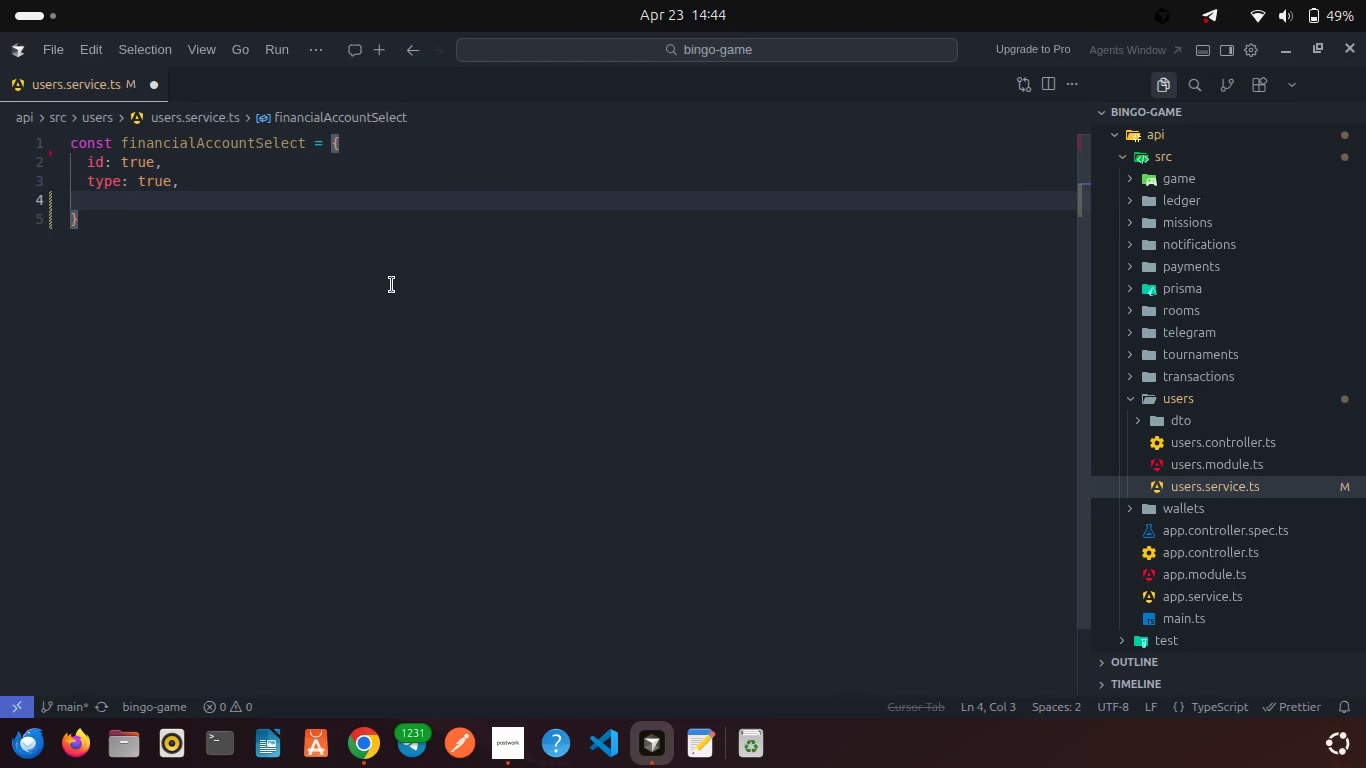 
type(provider: true,)
 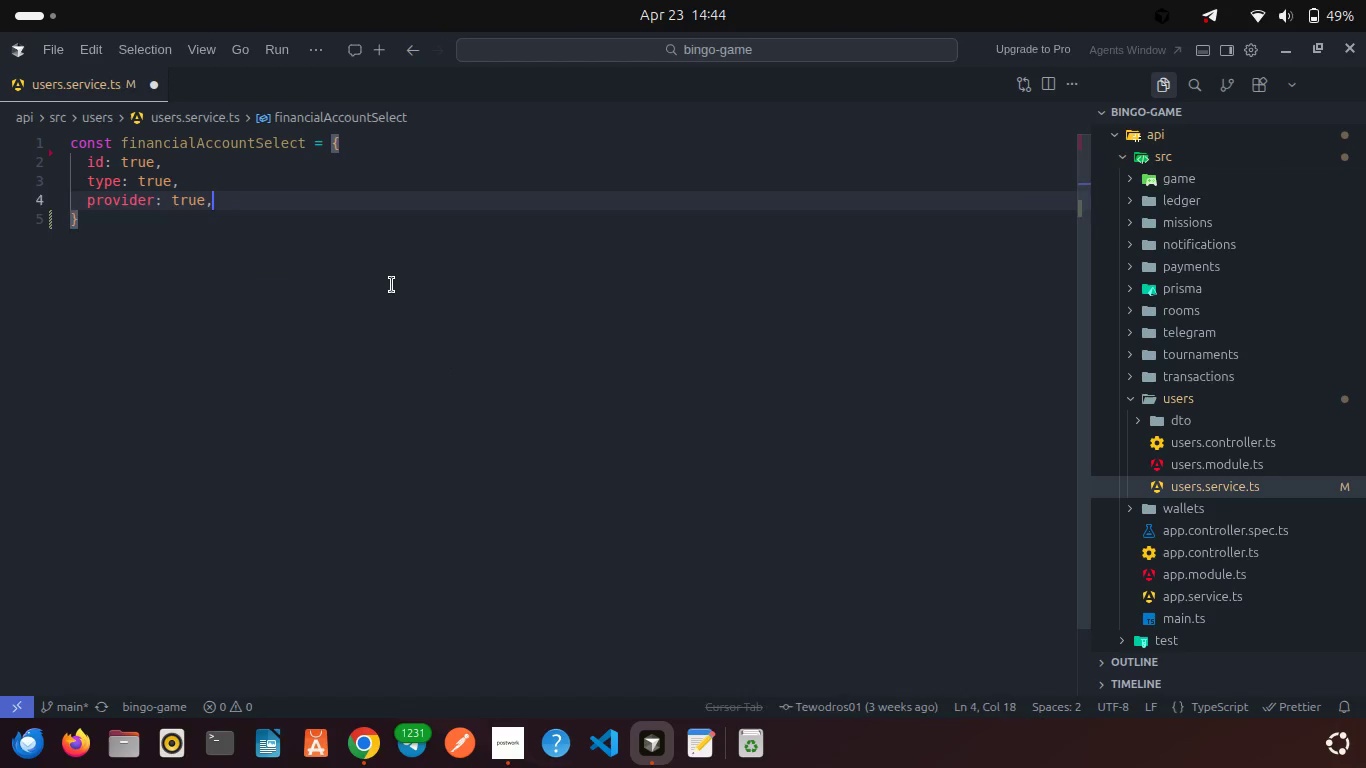 
 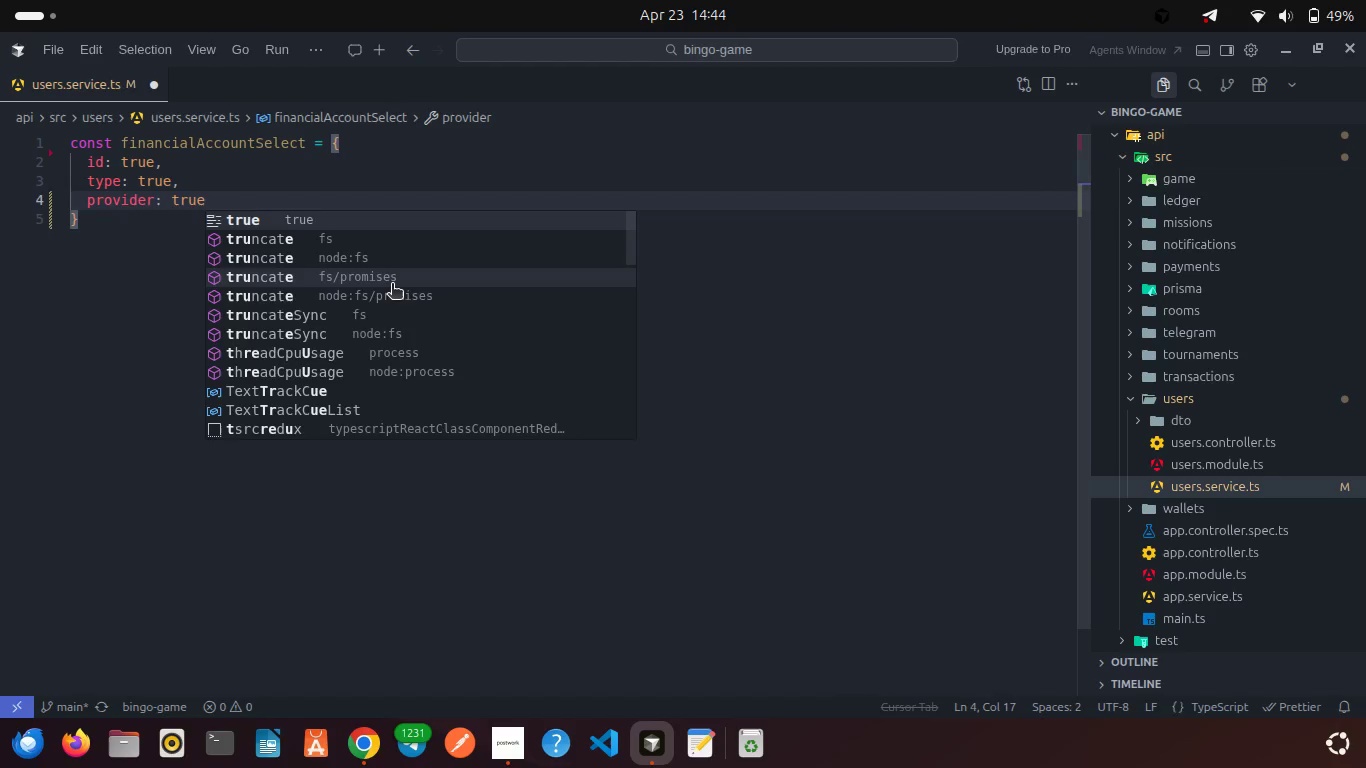 
key(Enter)
 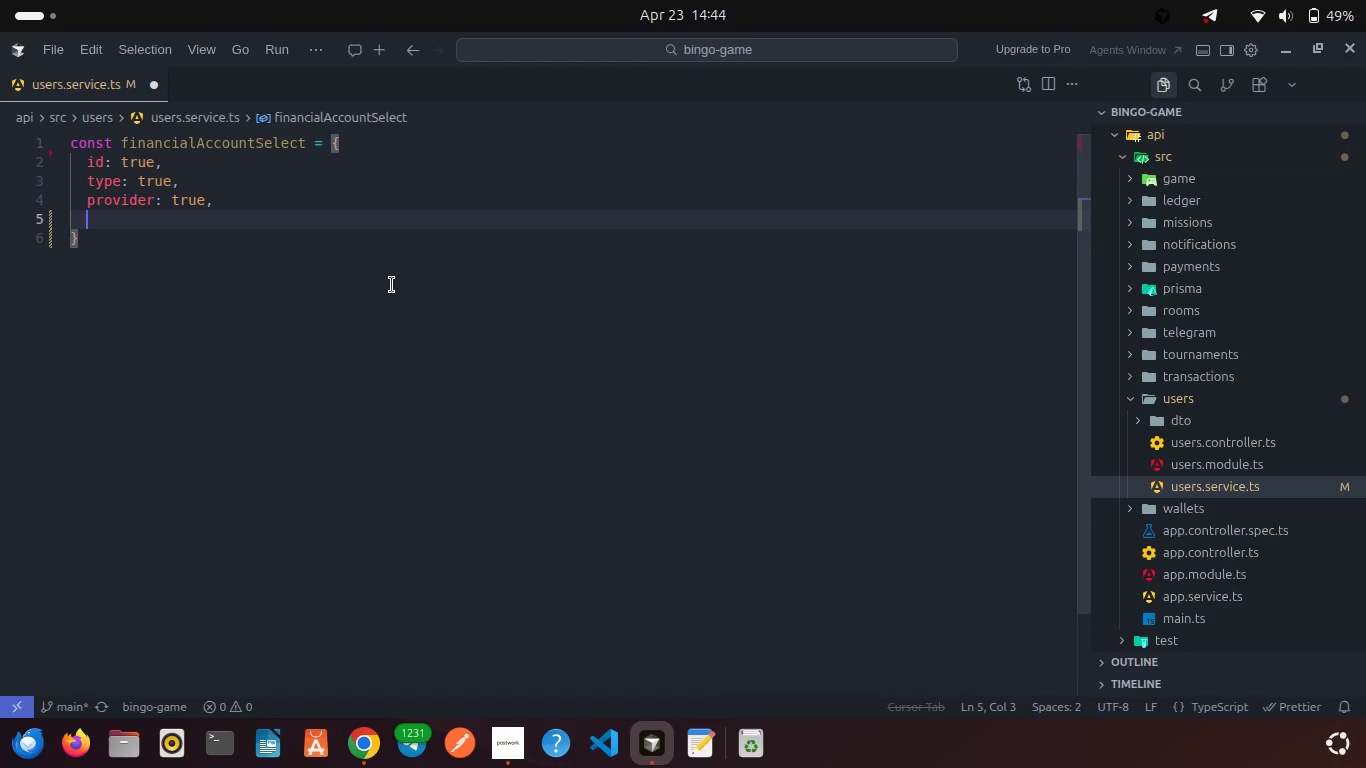 
type(accountName: true,)
 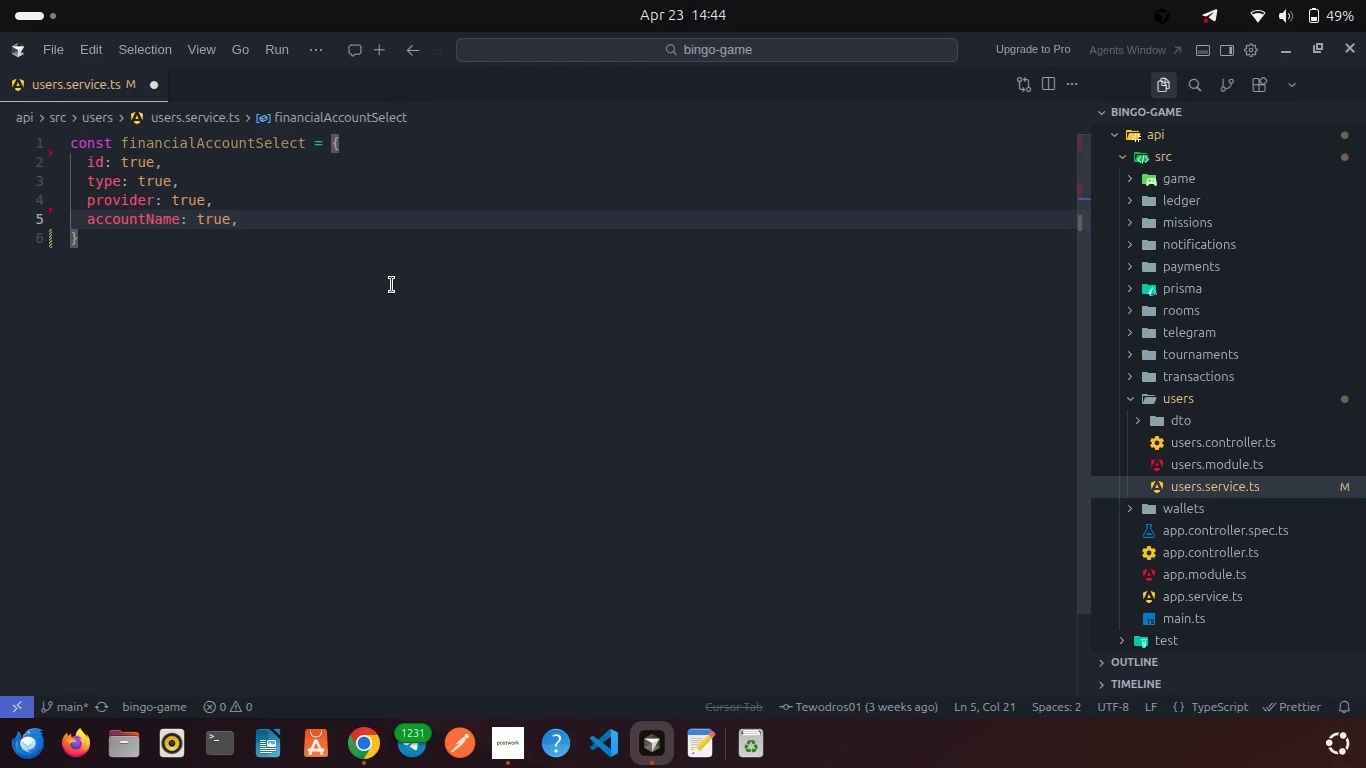 
key(Enter)
 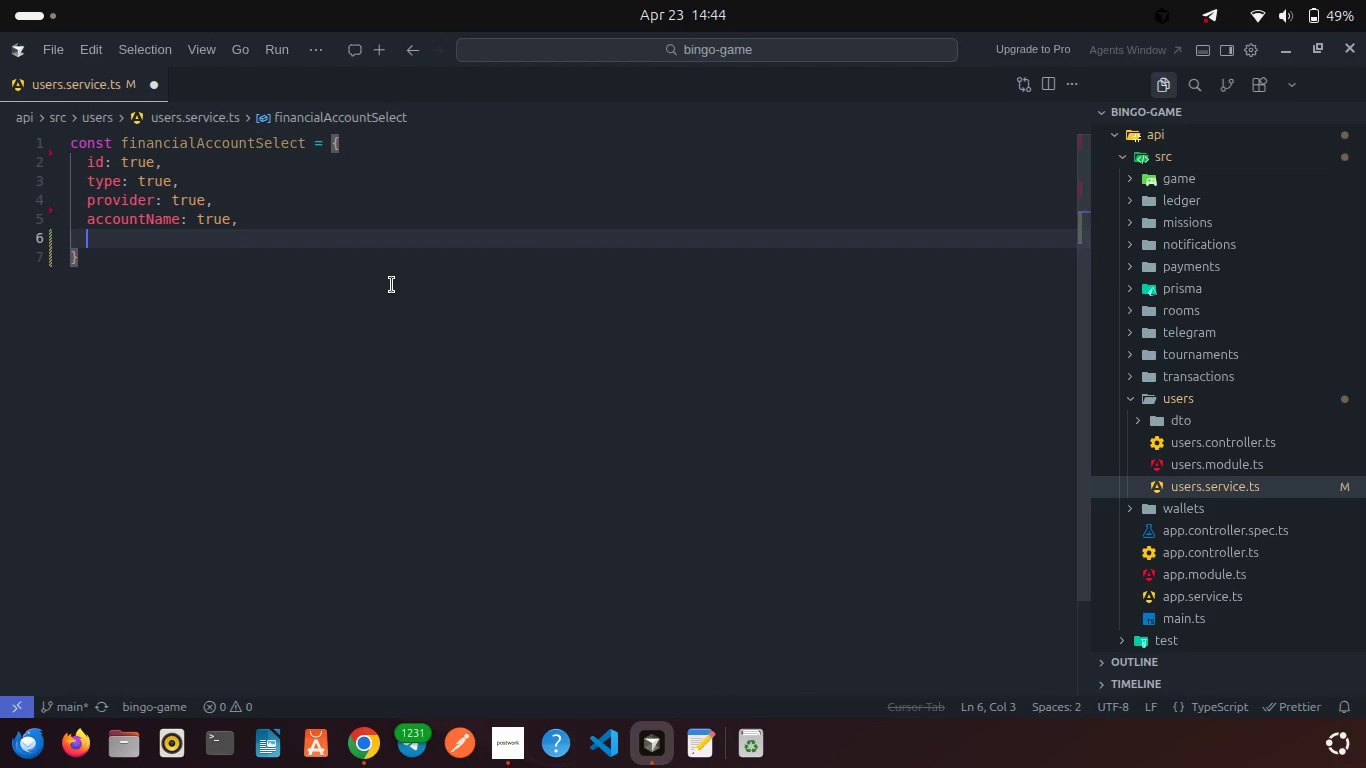 
type(curren)
 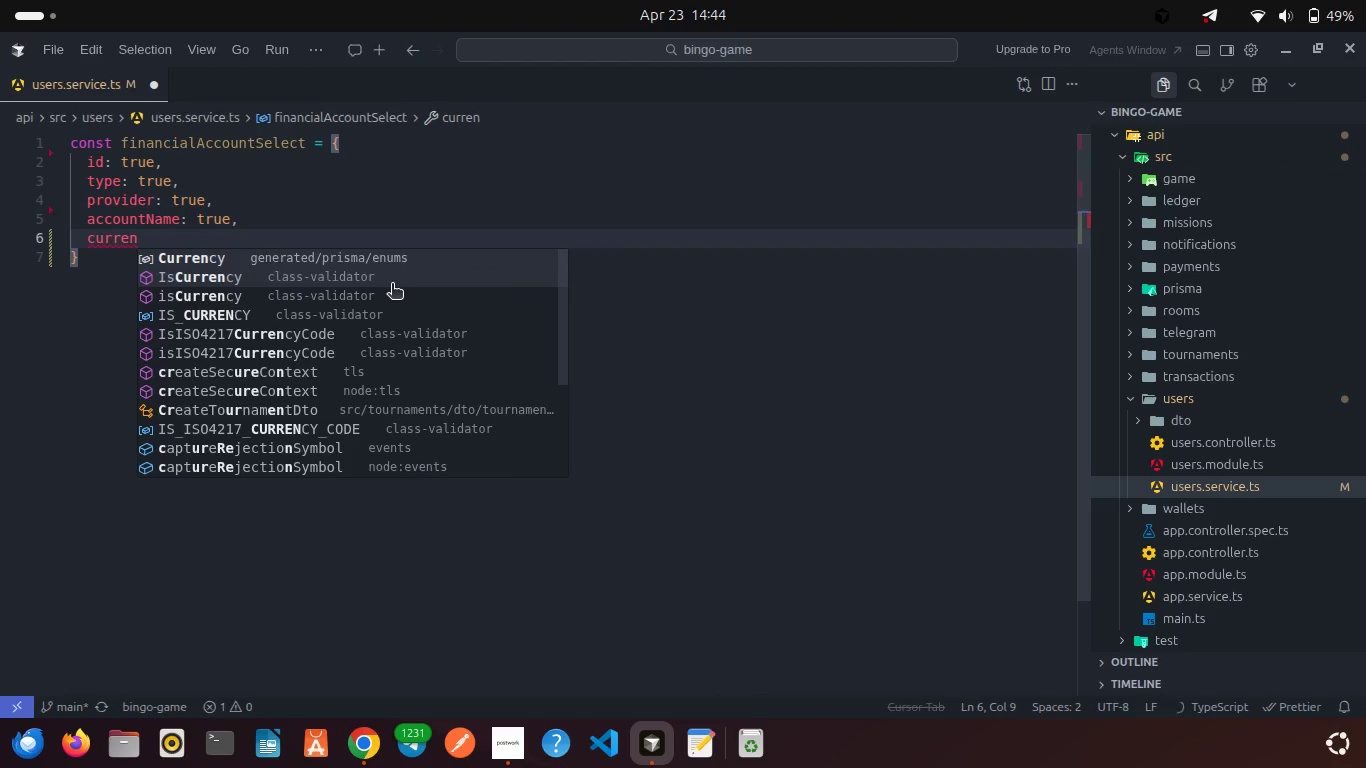 
key(Enter)
 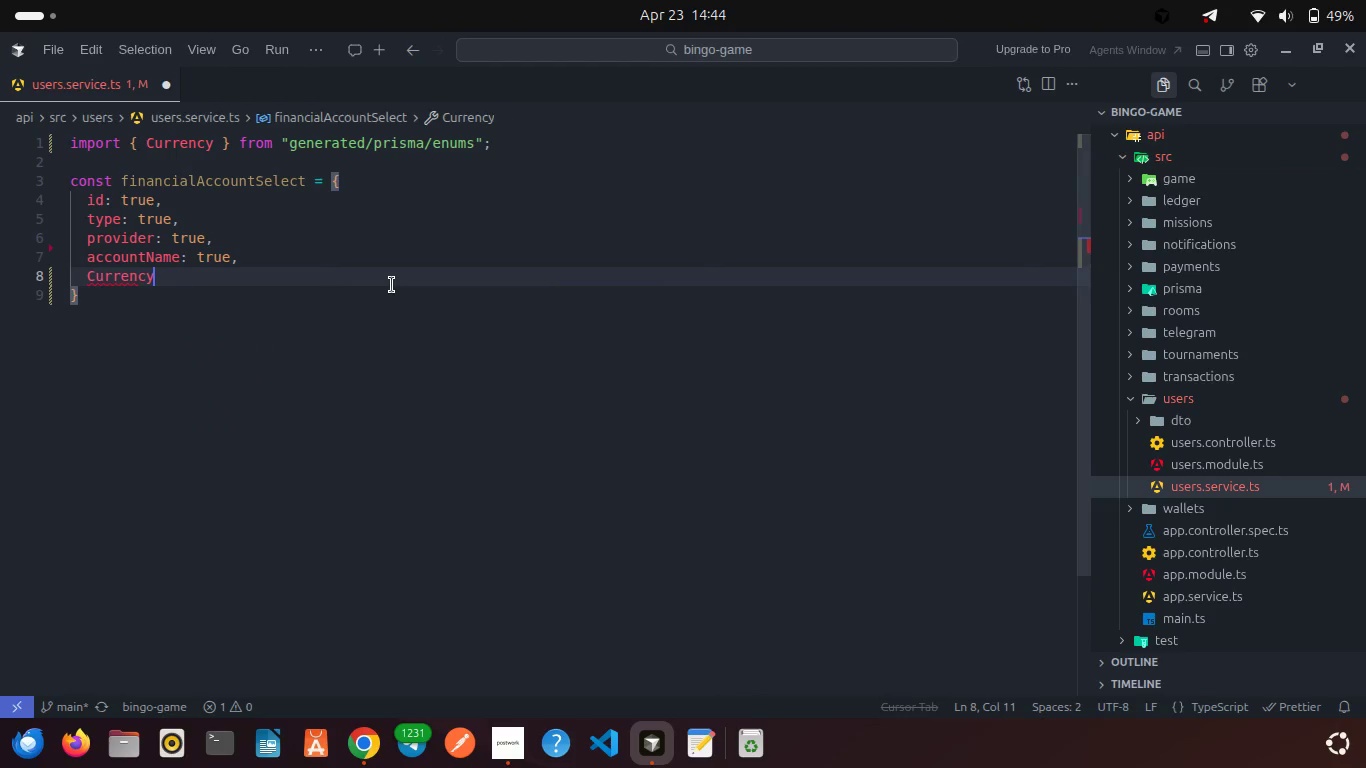 
type(: true,)
 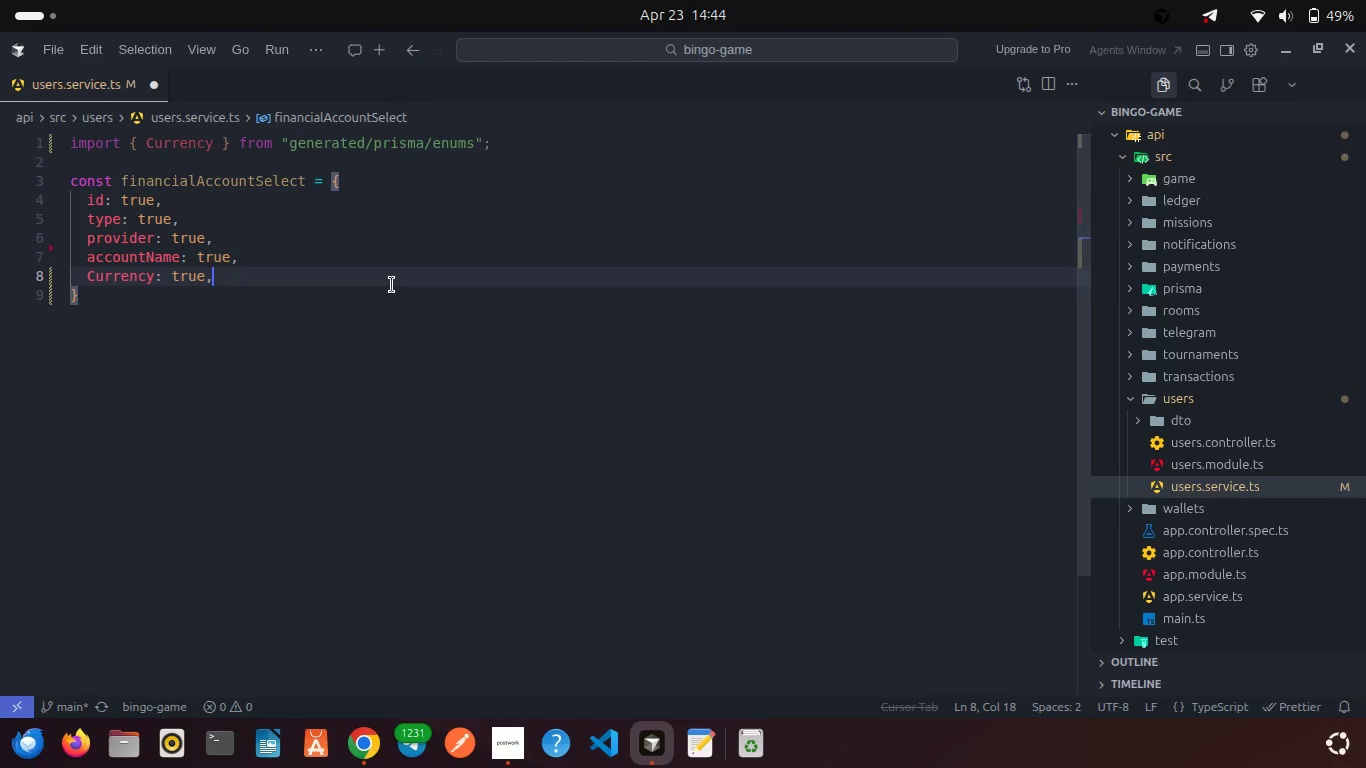 
key(Enter)
 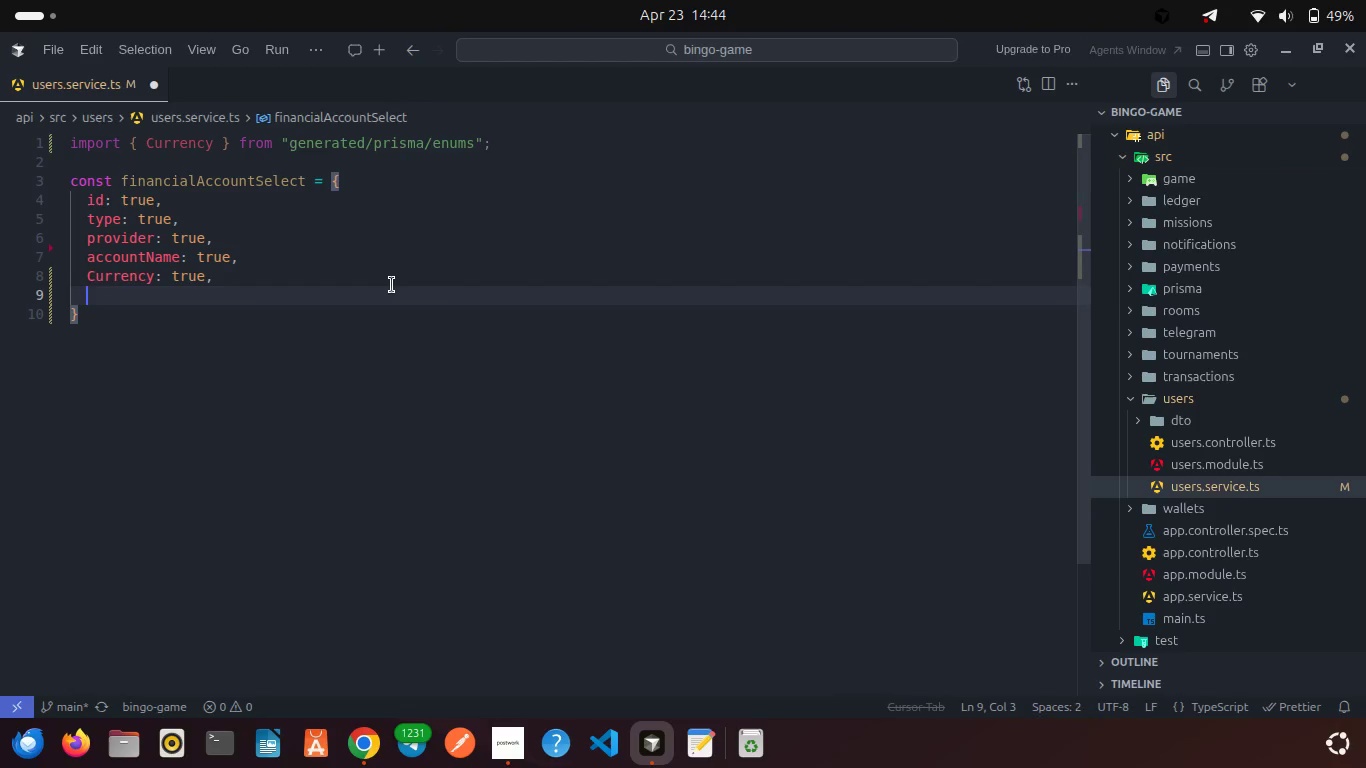 
type(acc)
 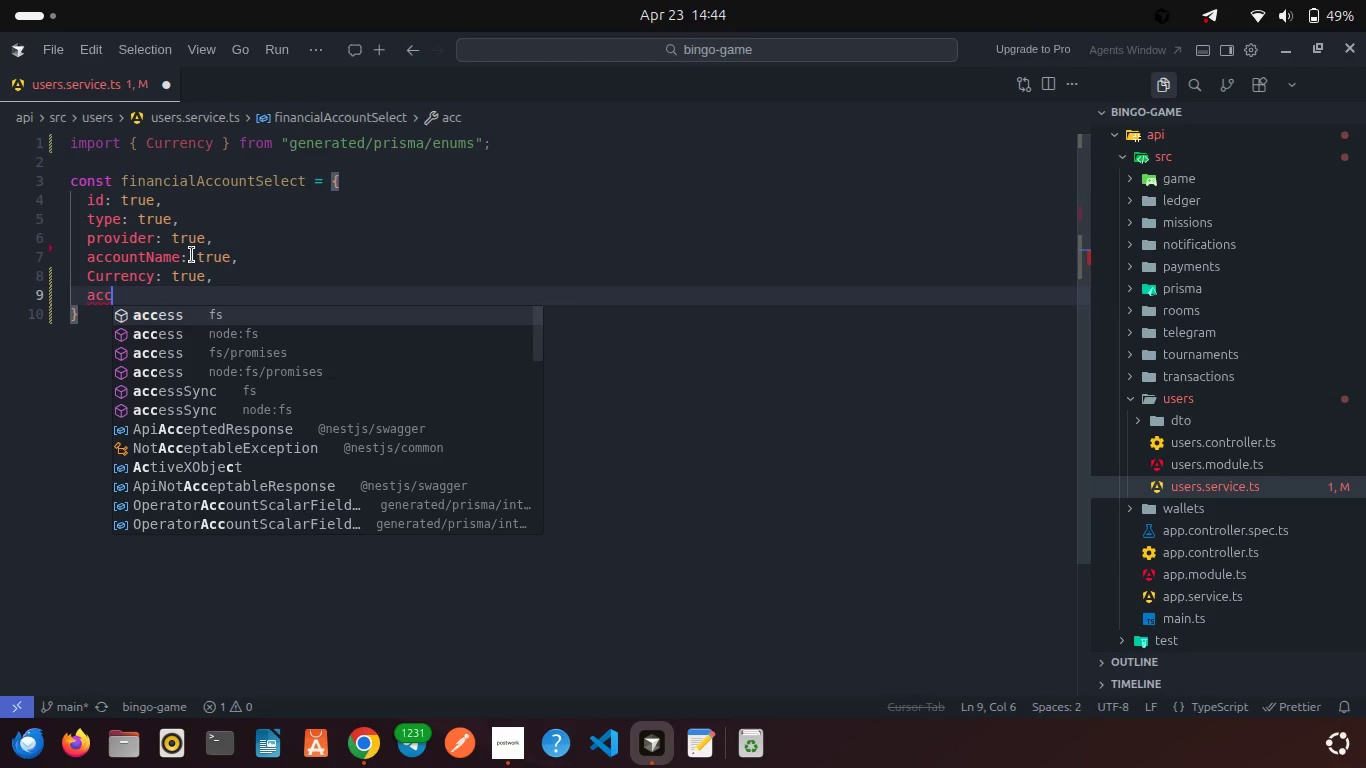 
double_click([171, 253])
 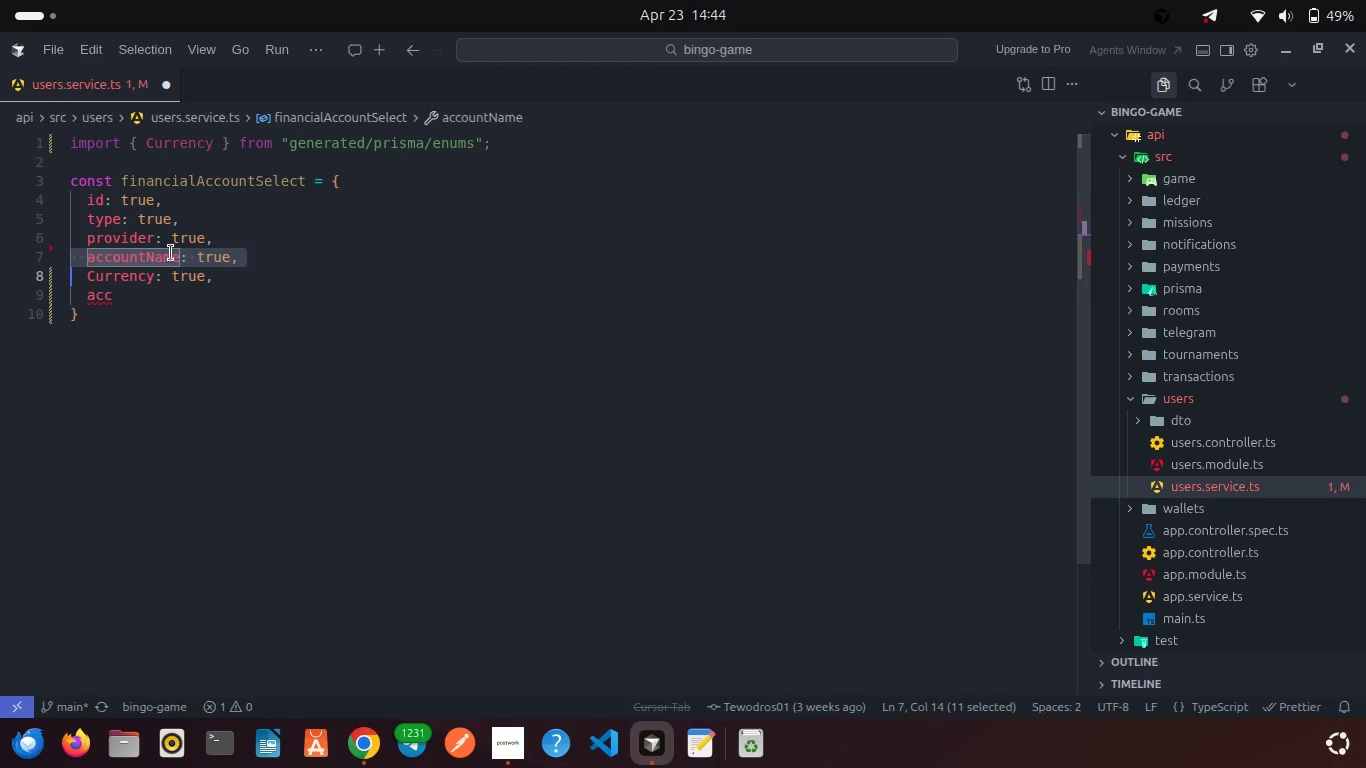 
triple_click([171, 253])
 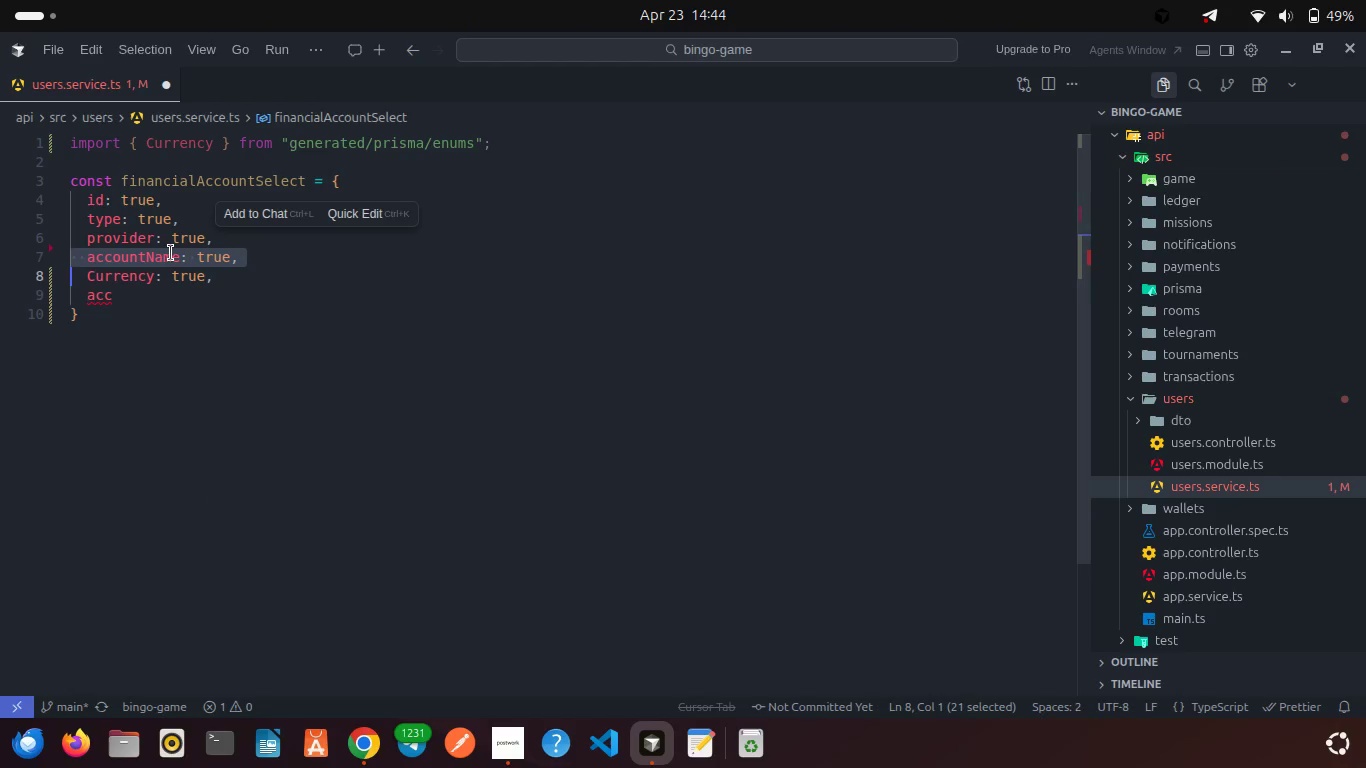 
key(Control+X)
 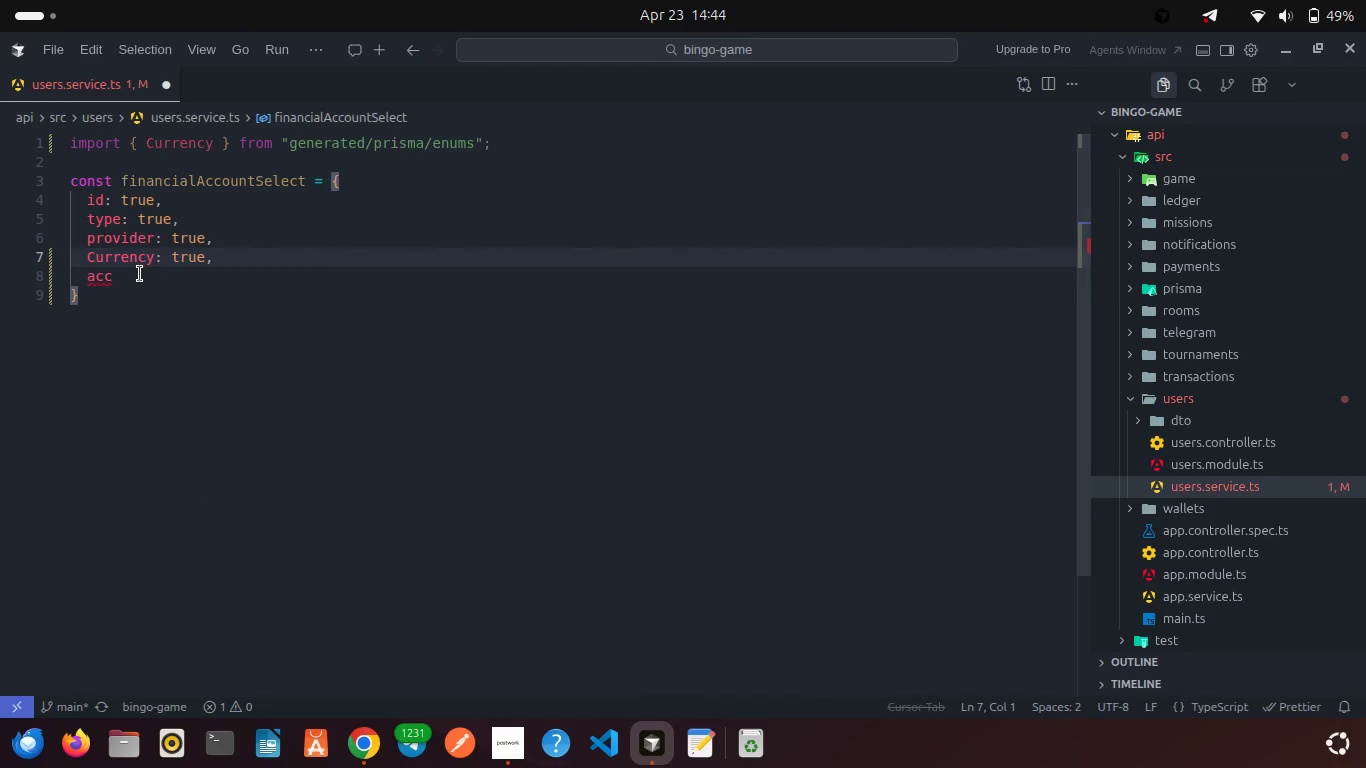 
left_click([140, 274])
 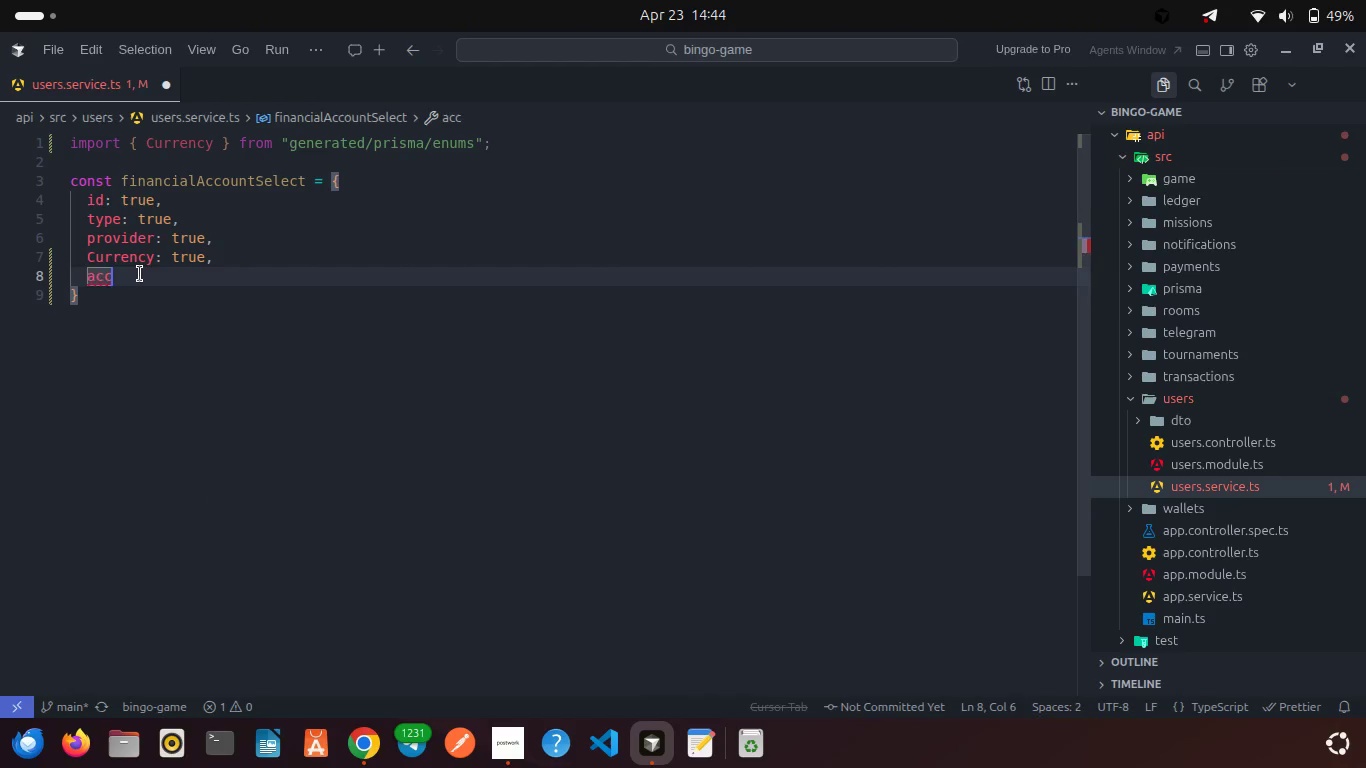 
key(Backspace)
 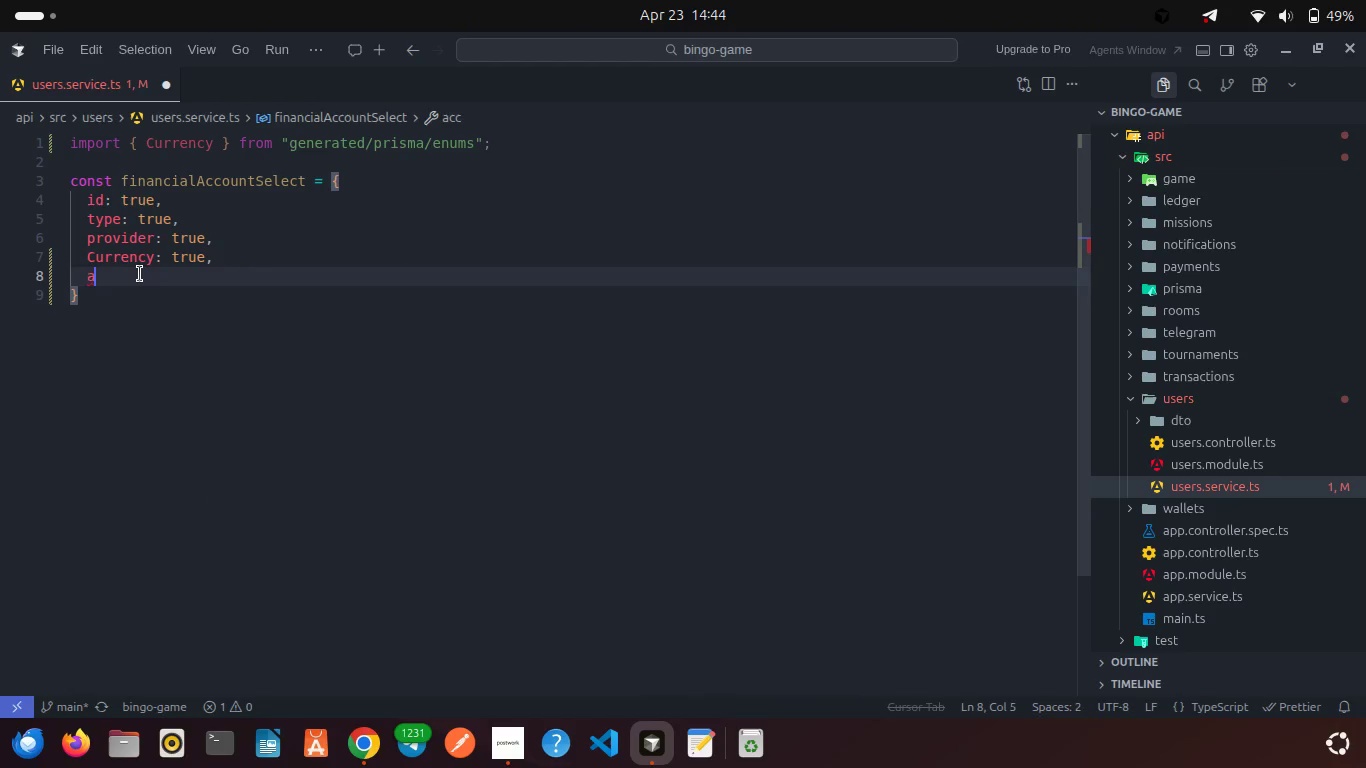 
key(Backspace)
 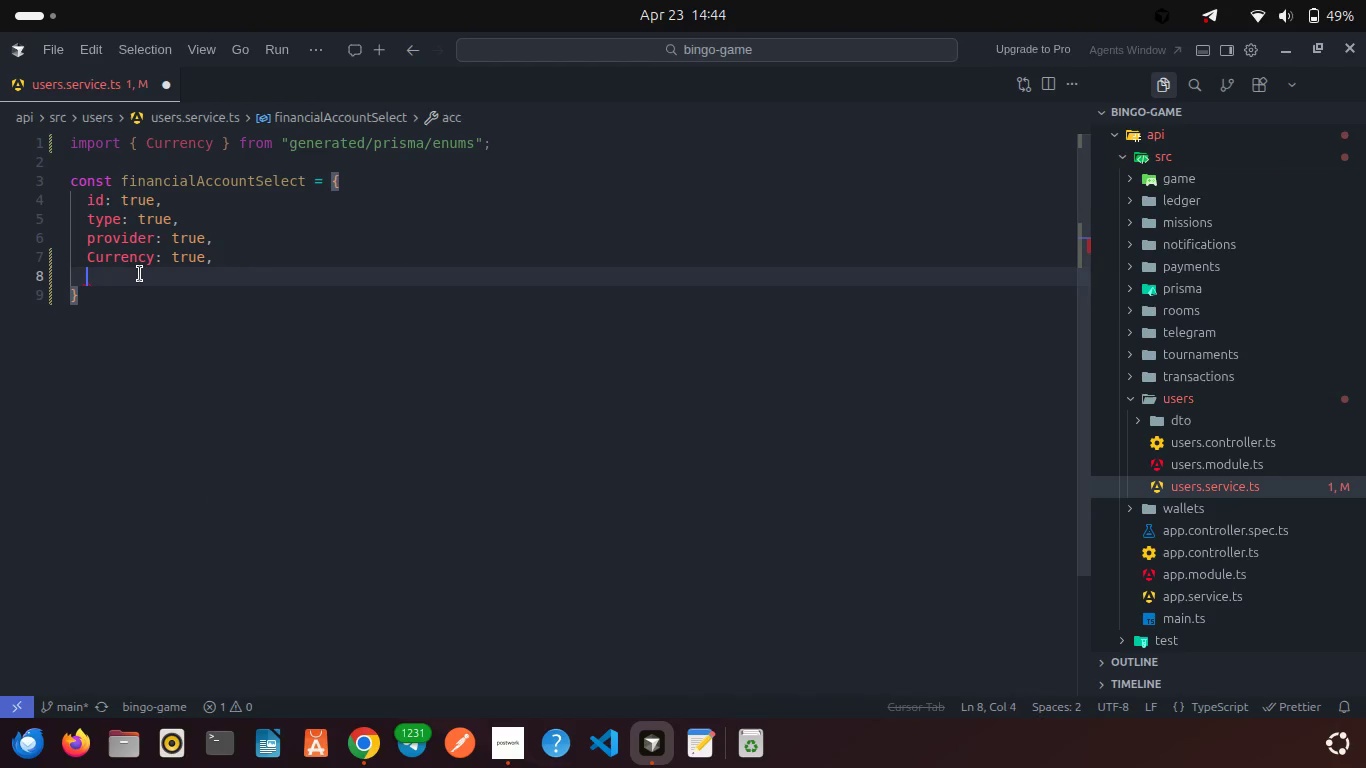 
key(Backspace)
 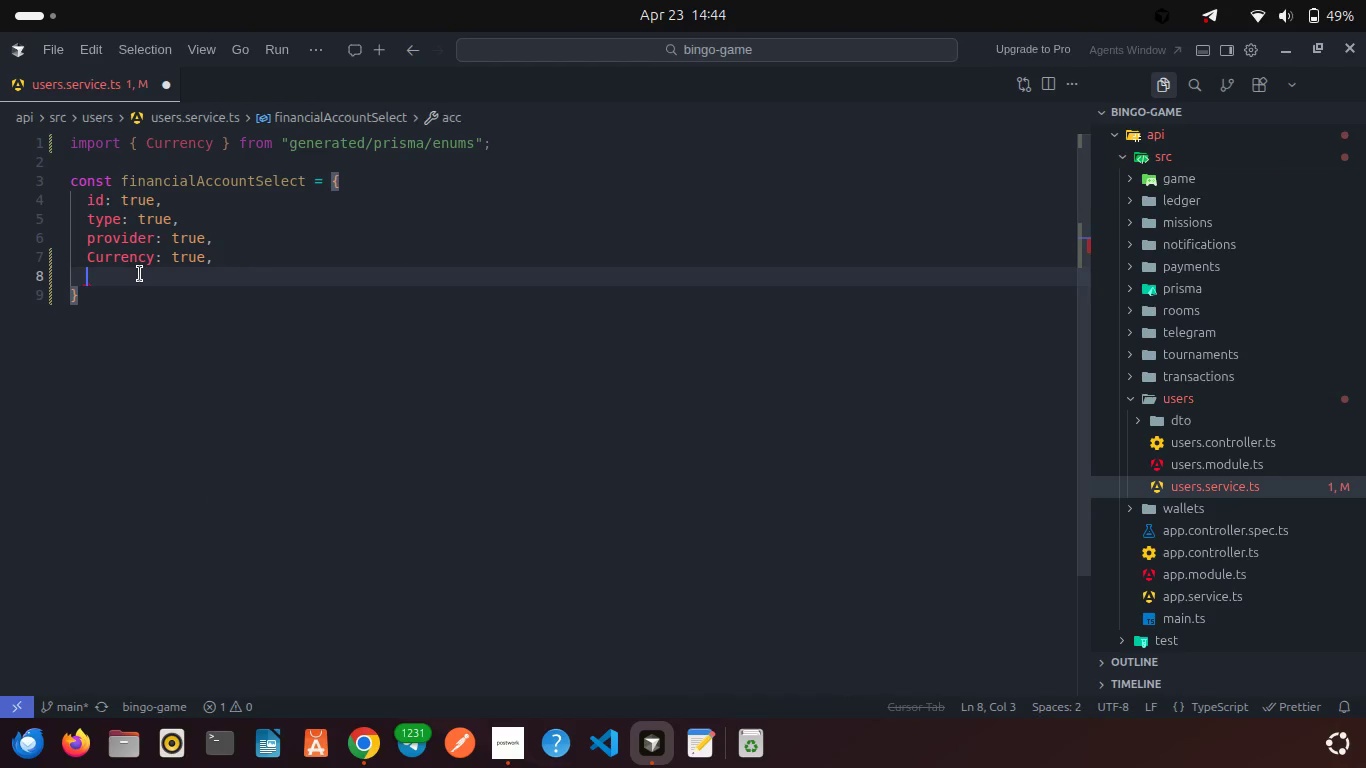 
key(Control+V)
 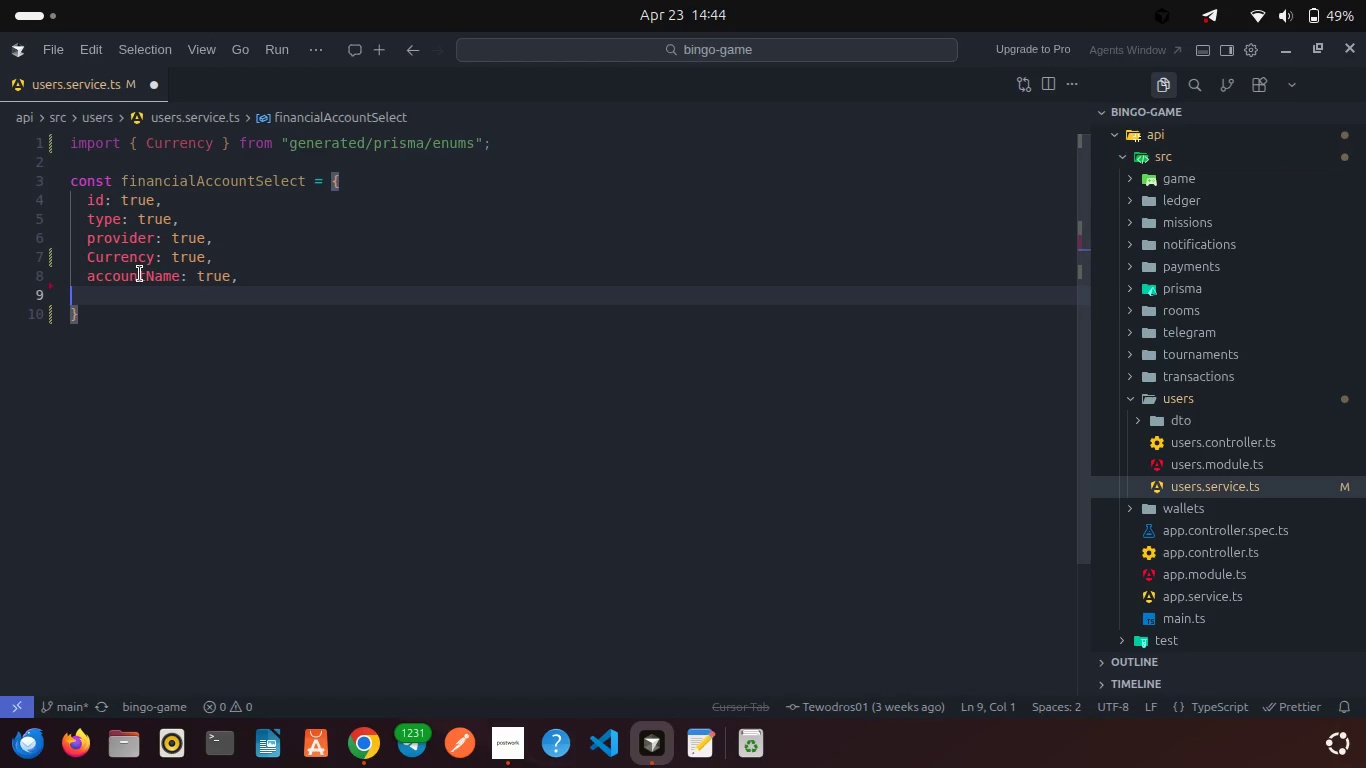 
key(Backspace)
 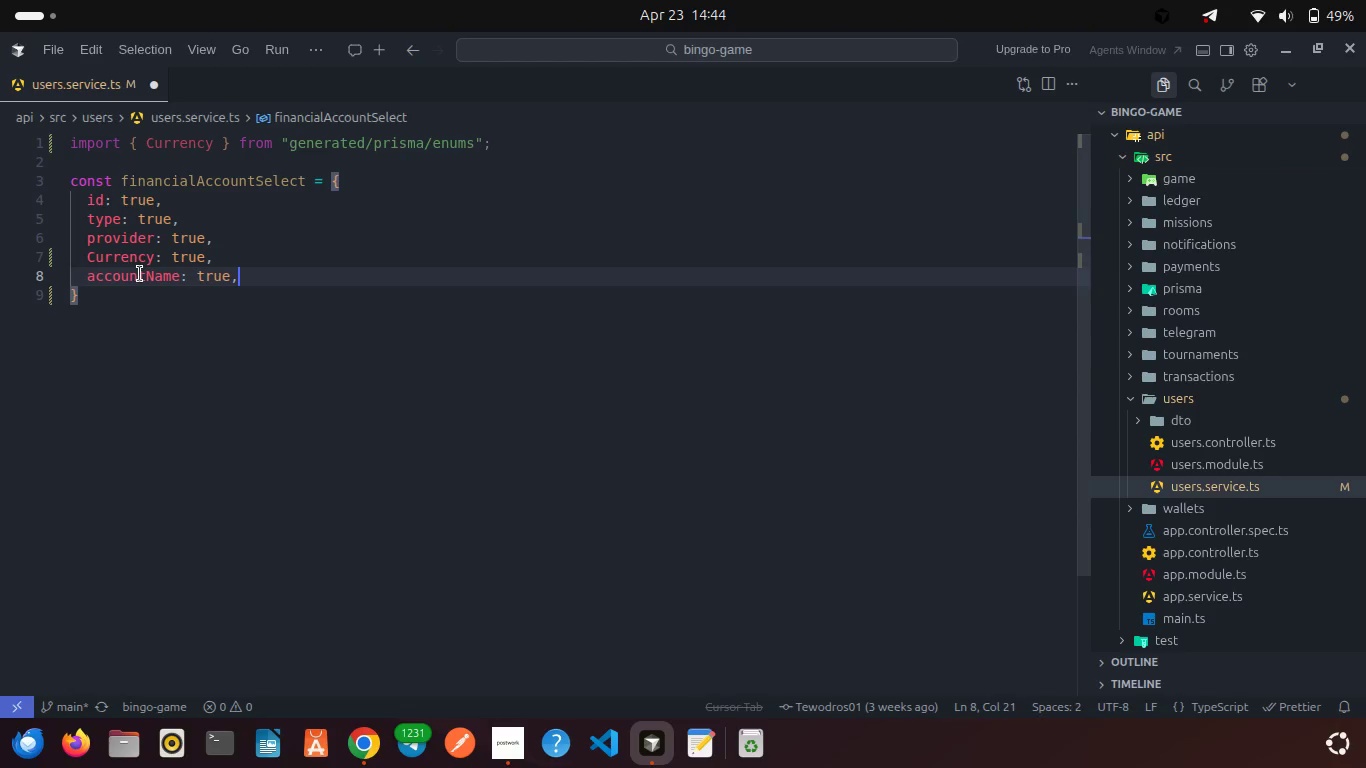 
key(Enter)
 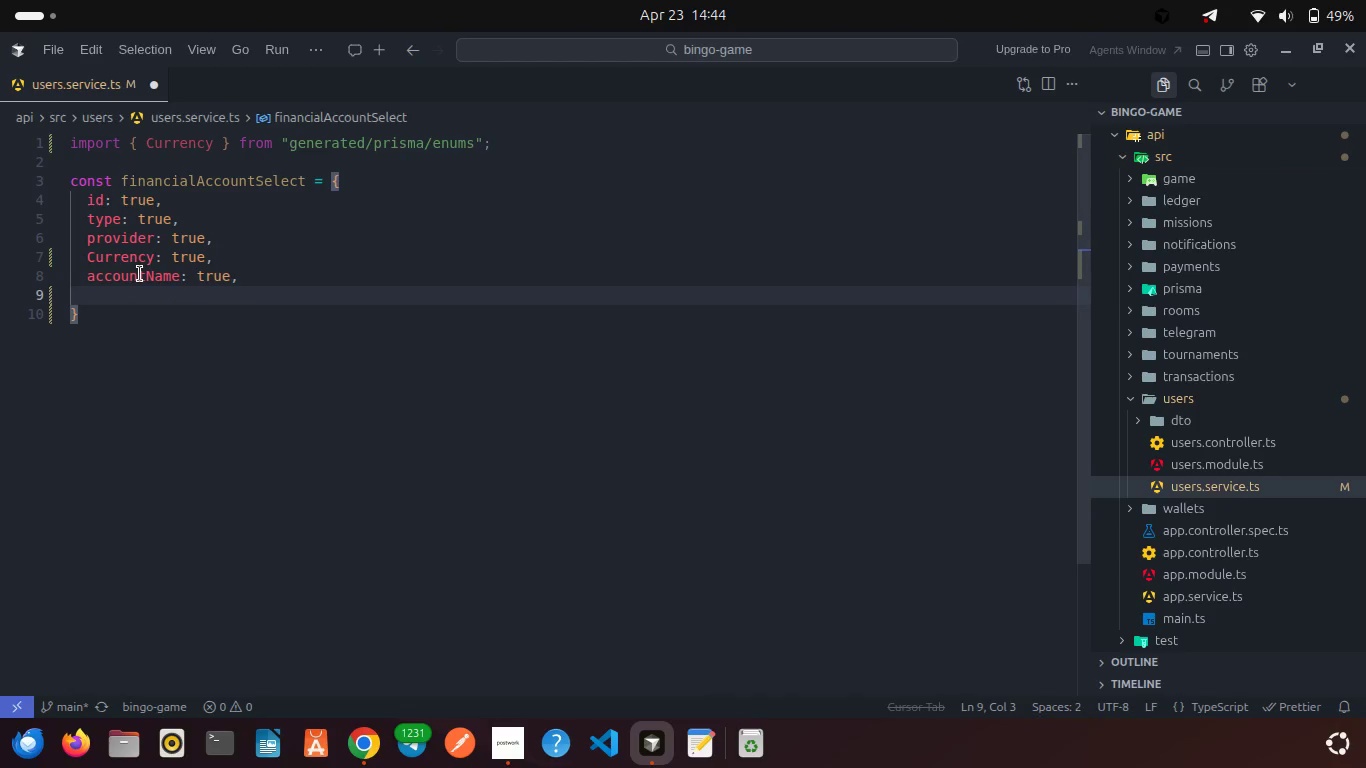 
type(lable: true,)
 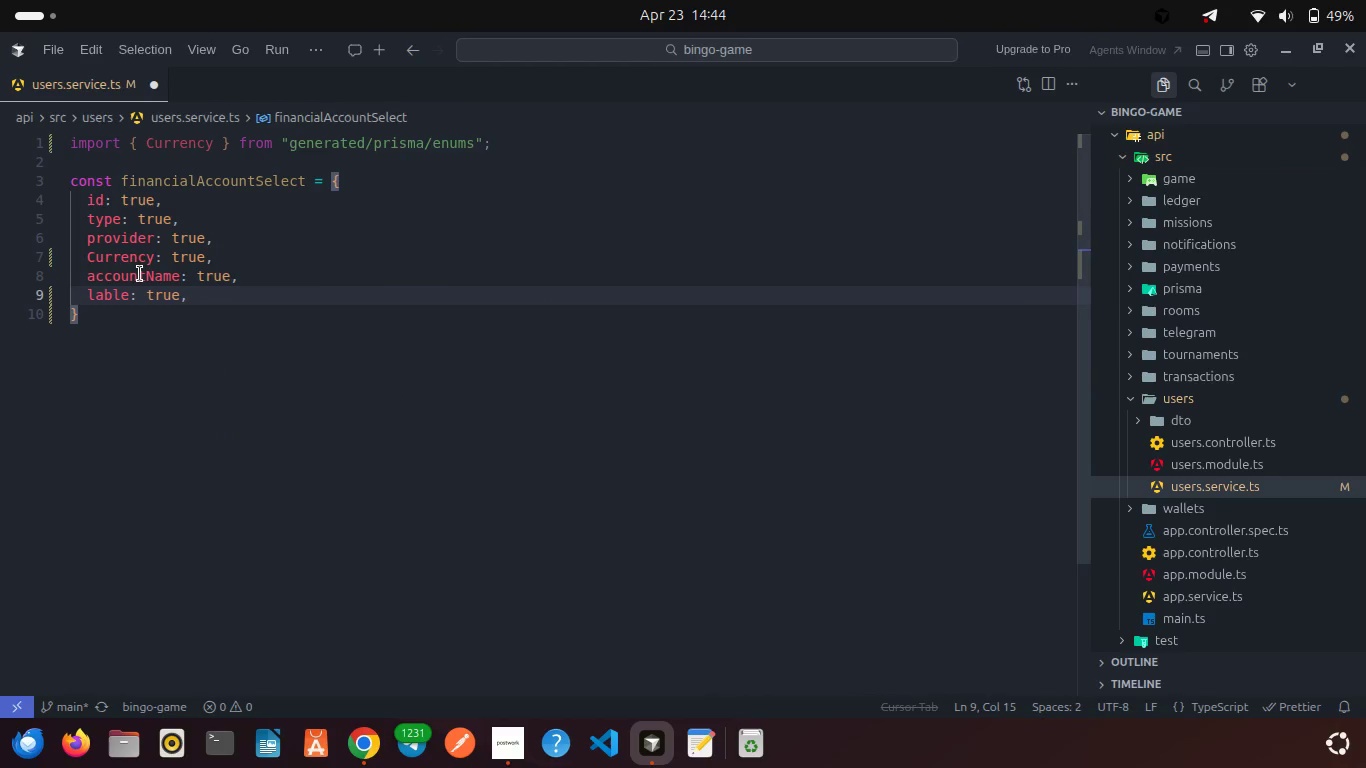 
left_click([131, 290])
 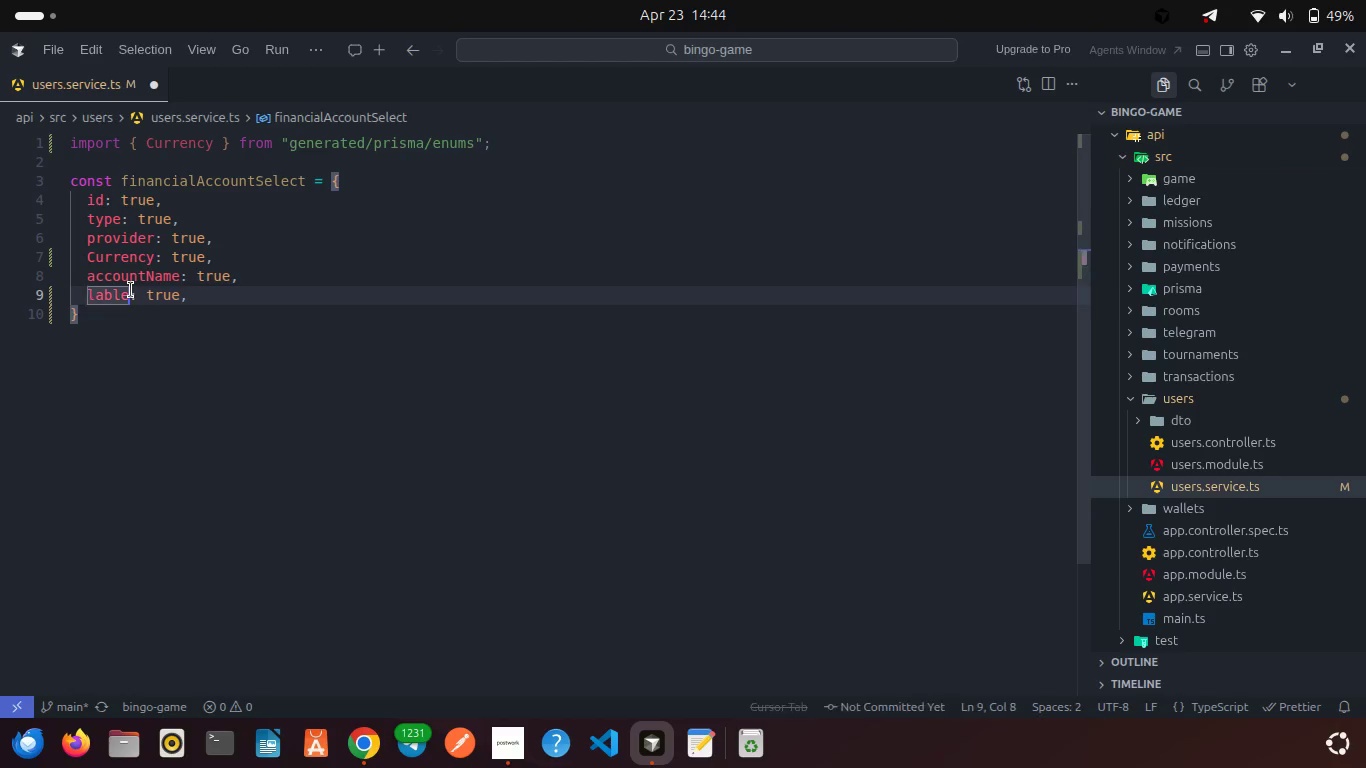 
key(Backspace)
key(Backspace)
type(el)
 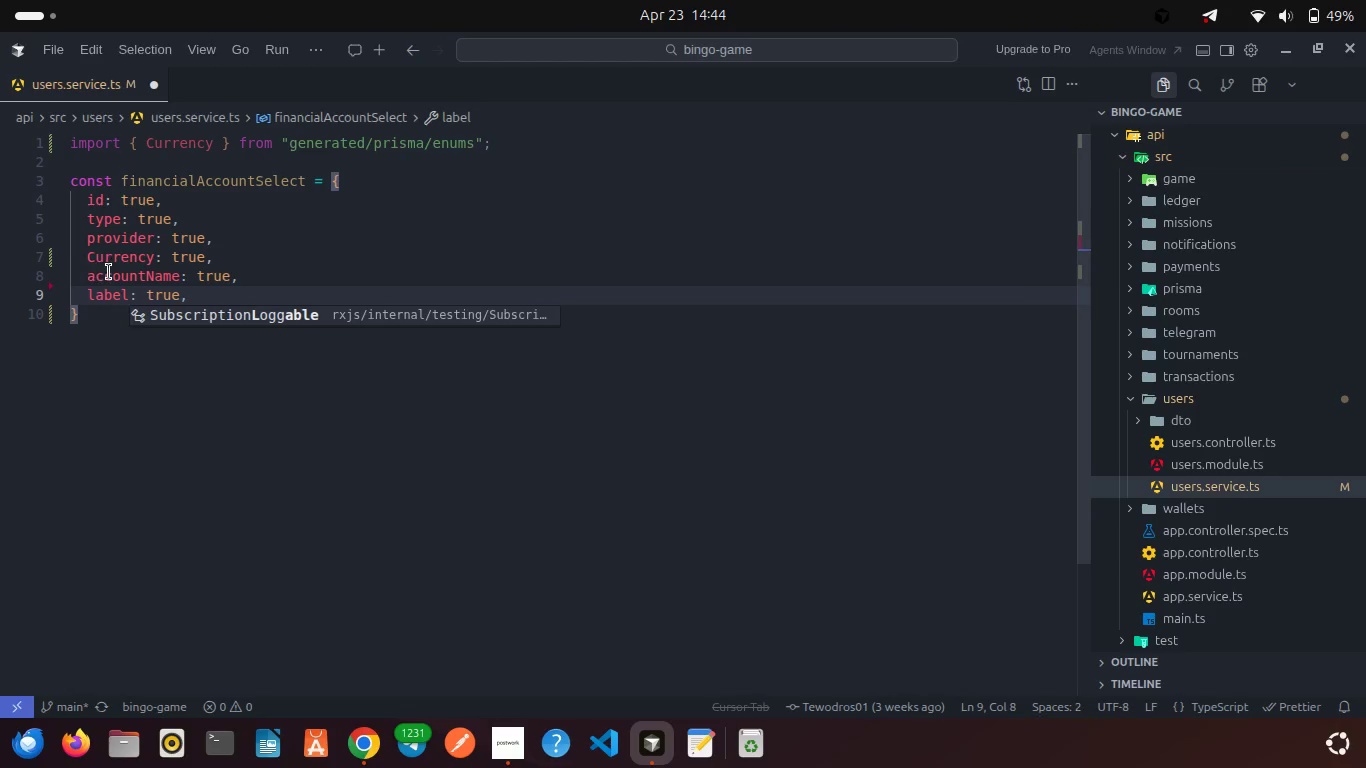 
left_click([109, 272])
 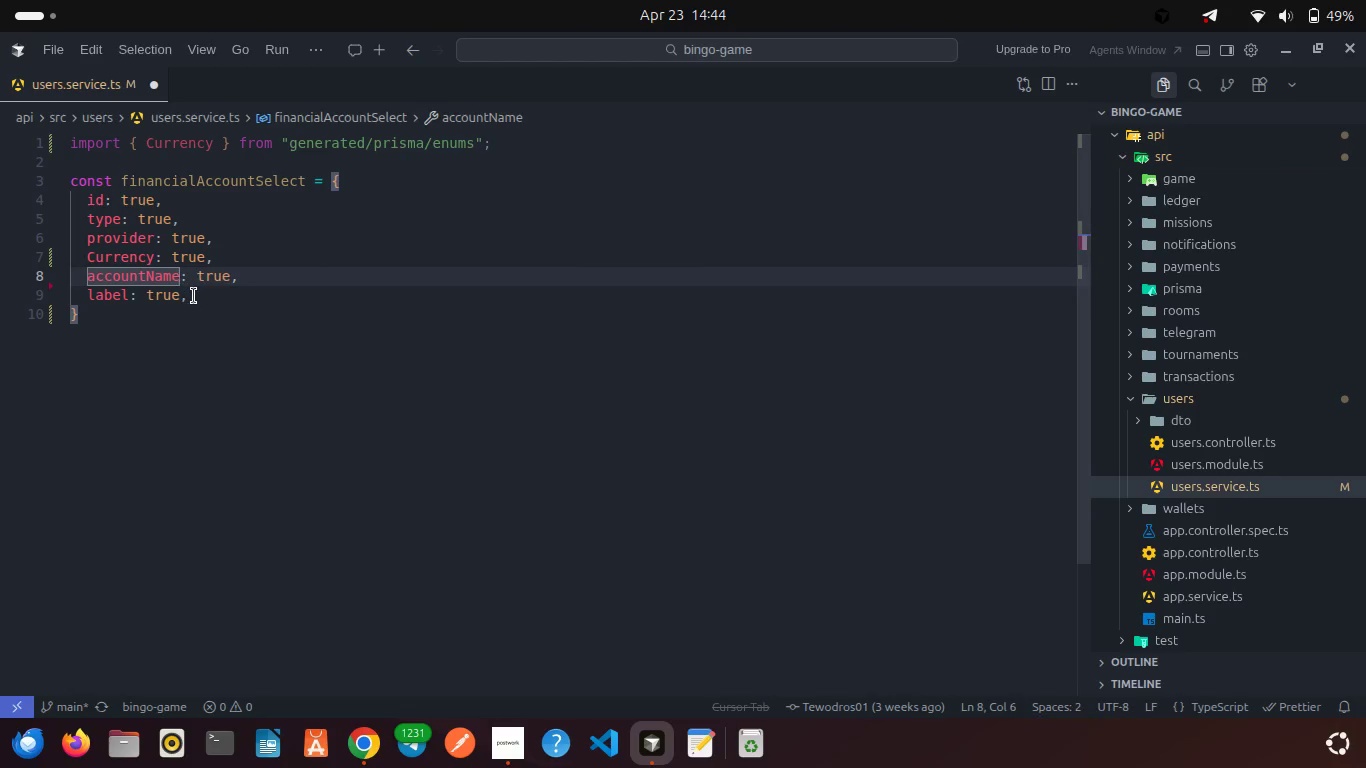 
left_click([194, 296])
 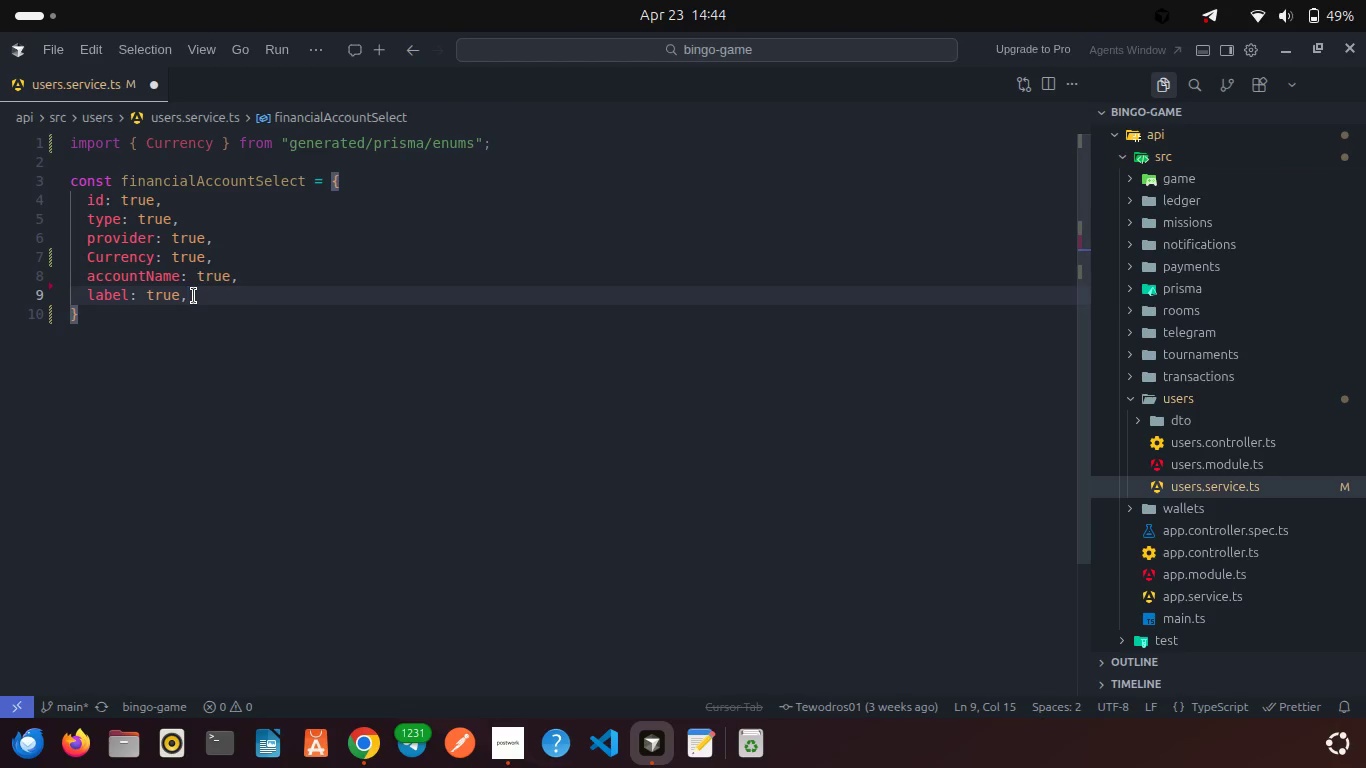 
key(Enter)
 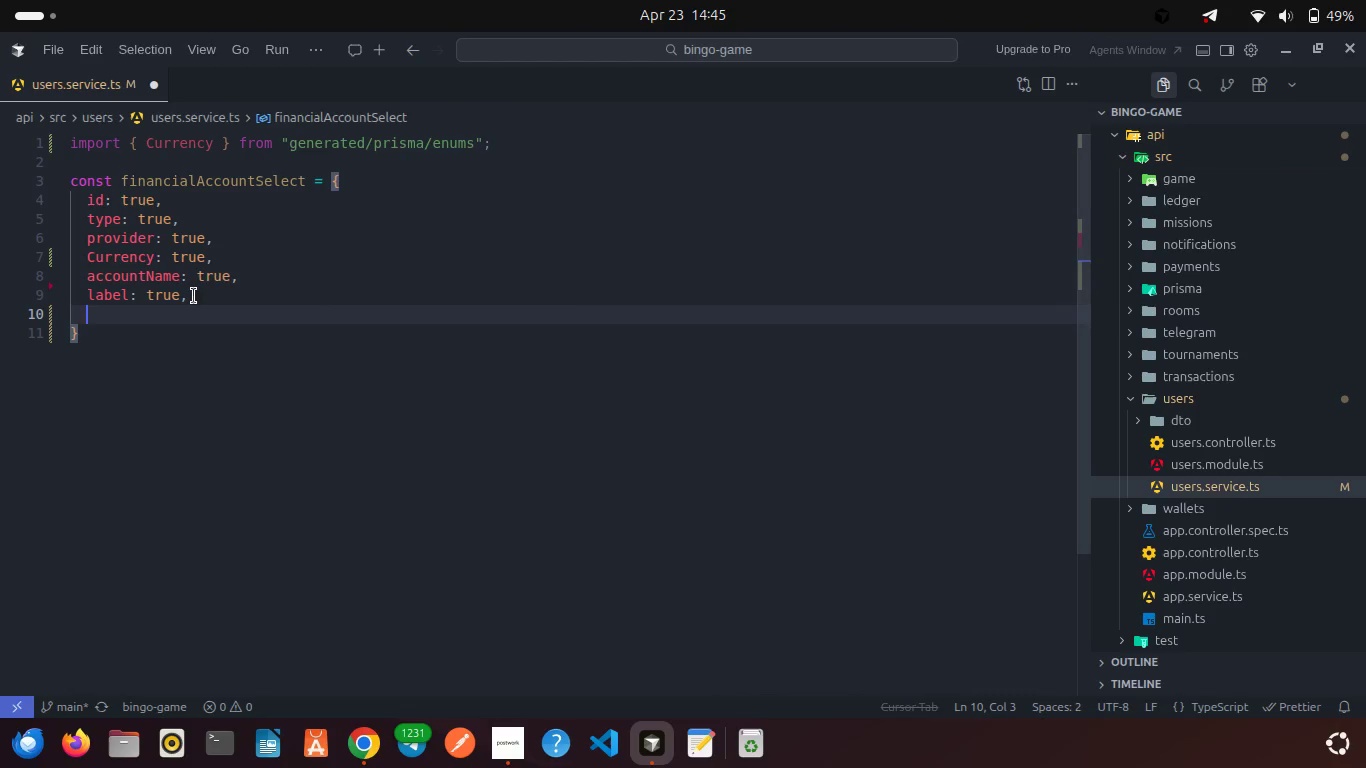 
type(isDefault: true.)
key(Backspace)
type(,)
 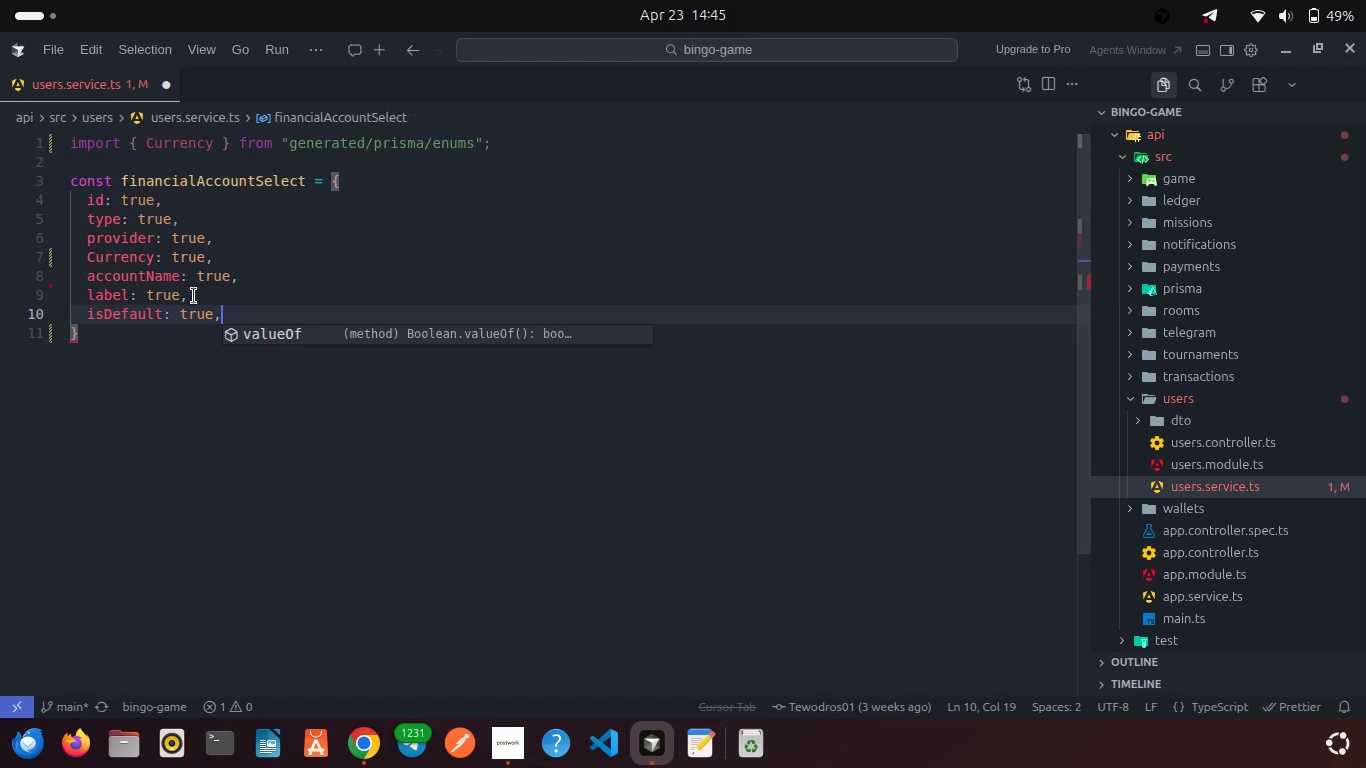 
key(Enter)
 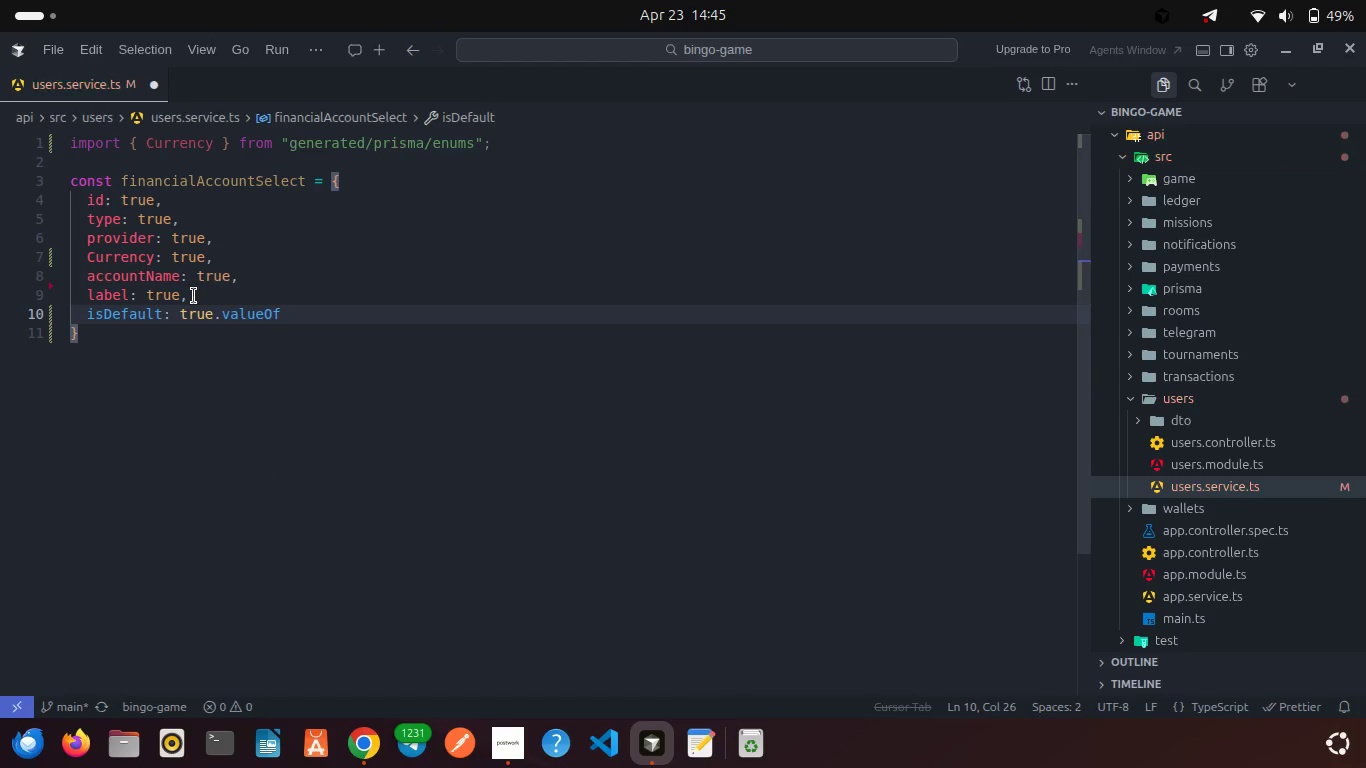 
type(is)
key(Backspace)
key(Backspace)
key(Backspace)
key(Backspace)
key(Backspace)
key(Backspace)
key(Backspace)
key(Backspace)
key(Backspace)
key(Backspace)
type(,)
 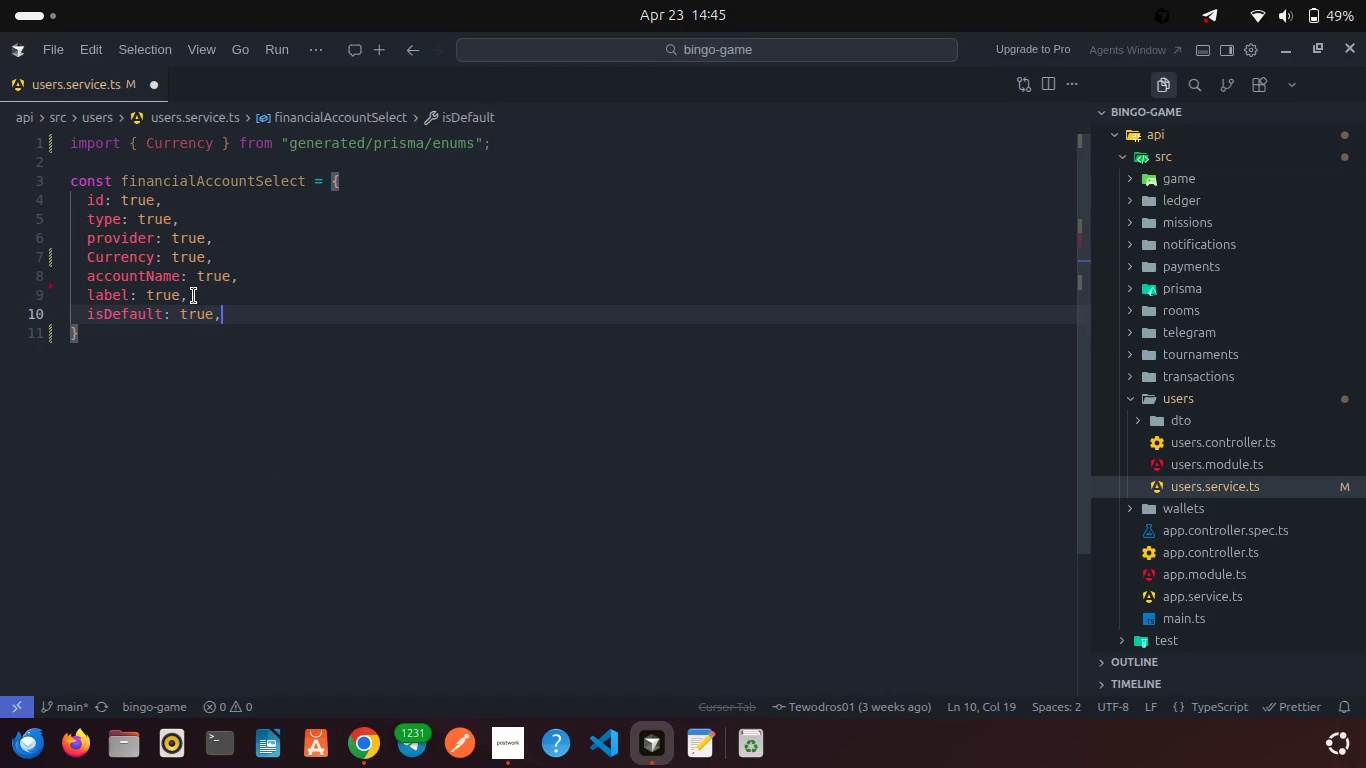 
key(Enter)
 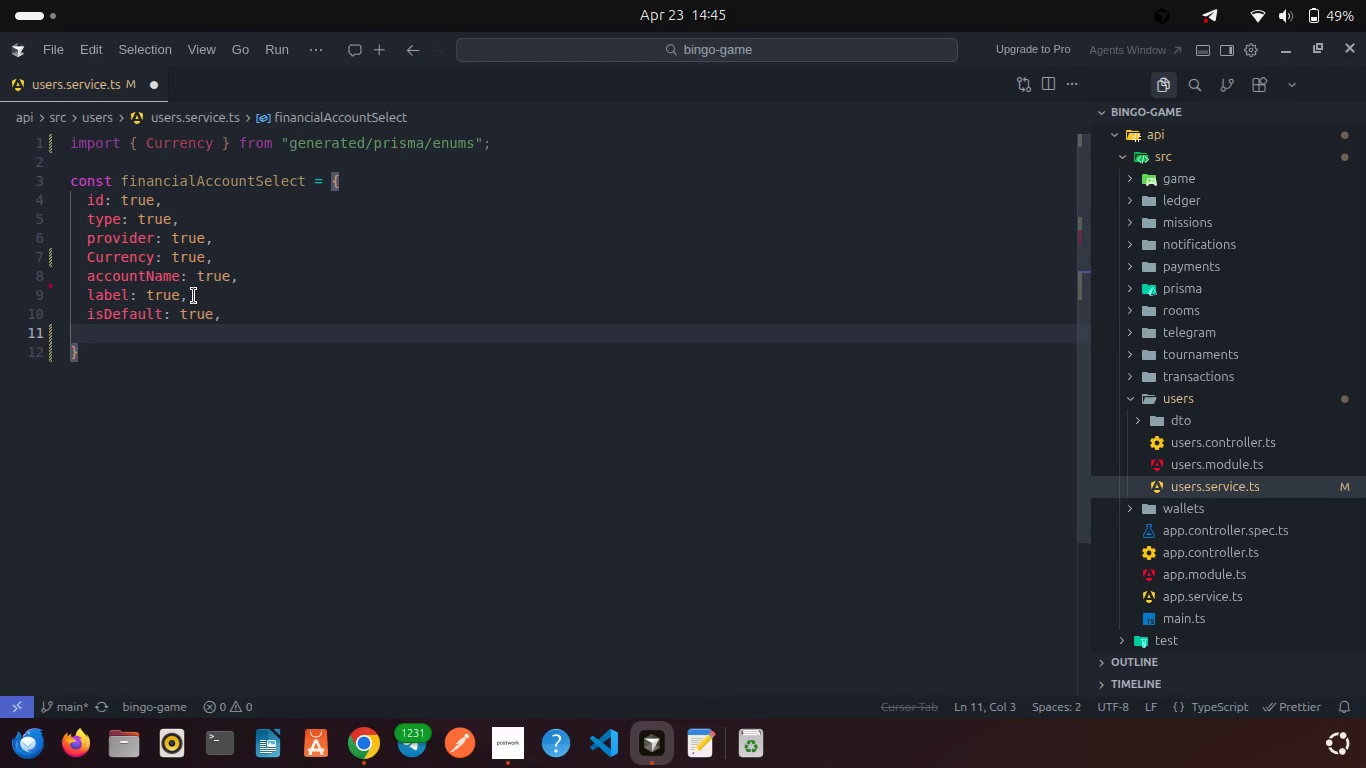 
type(isActive: true,)
 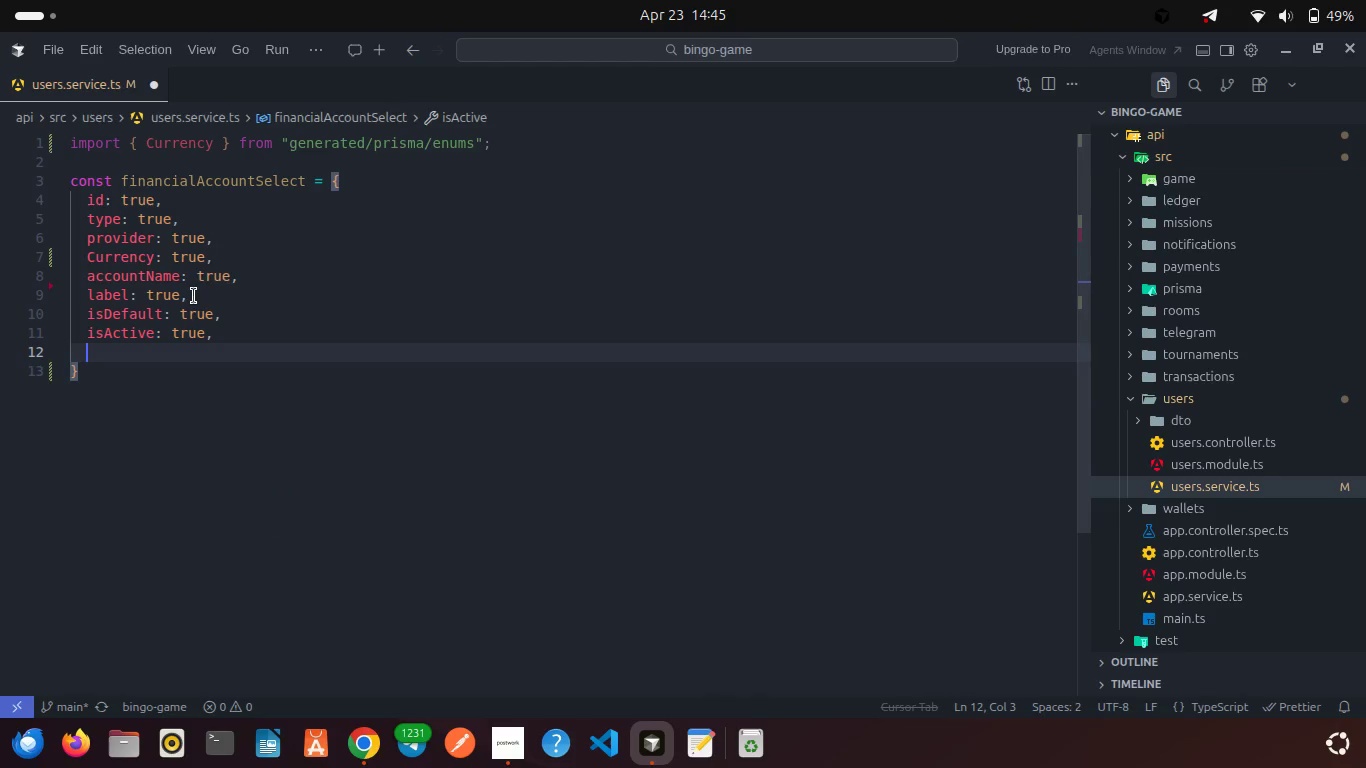 
 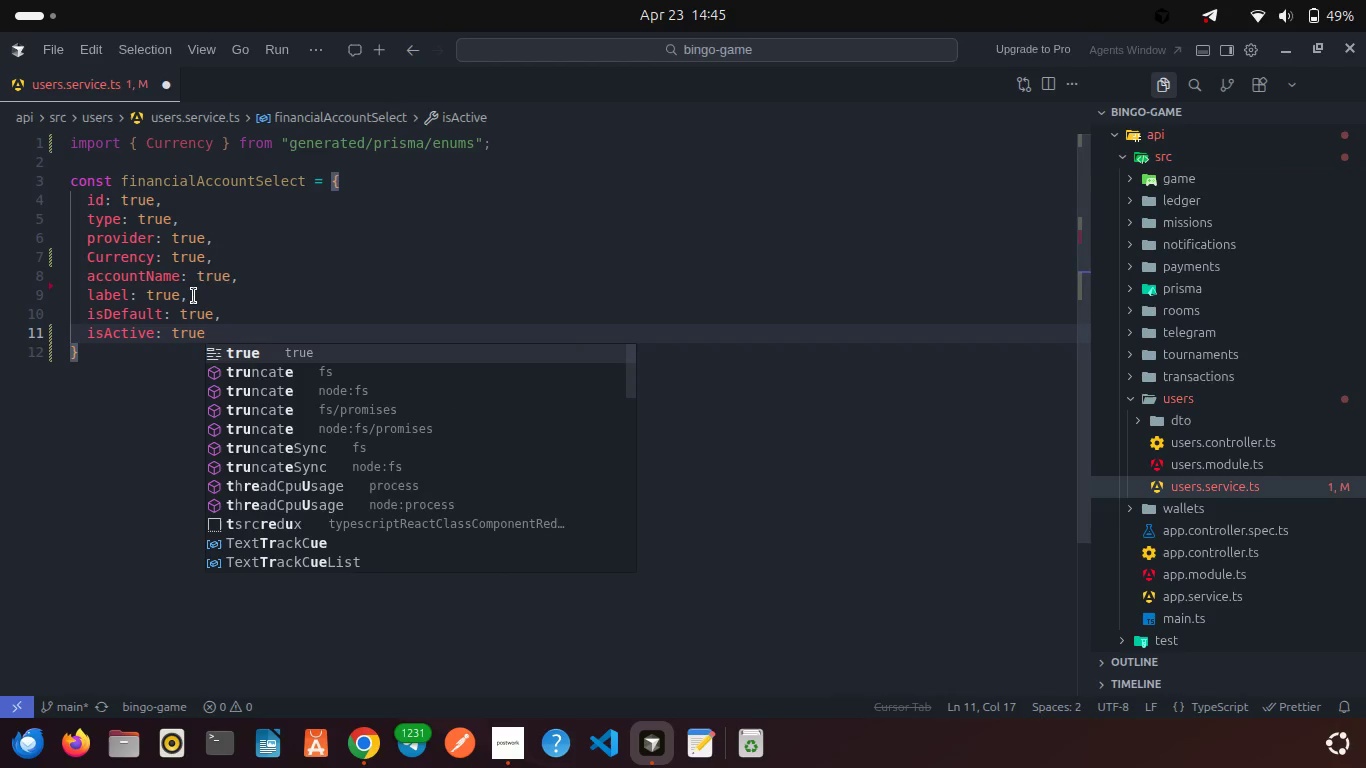 
key(Enter)
 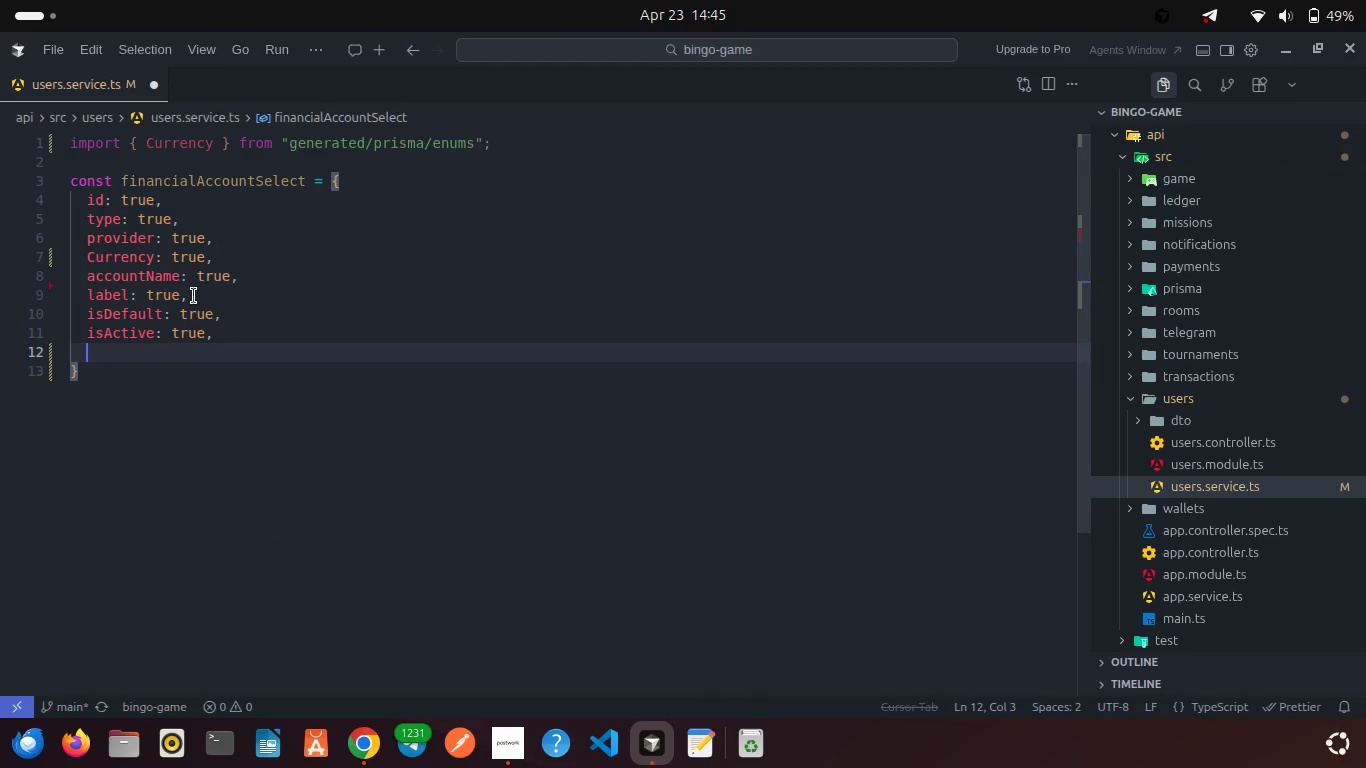 
type(createdAt: true,)
 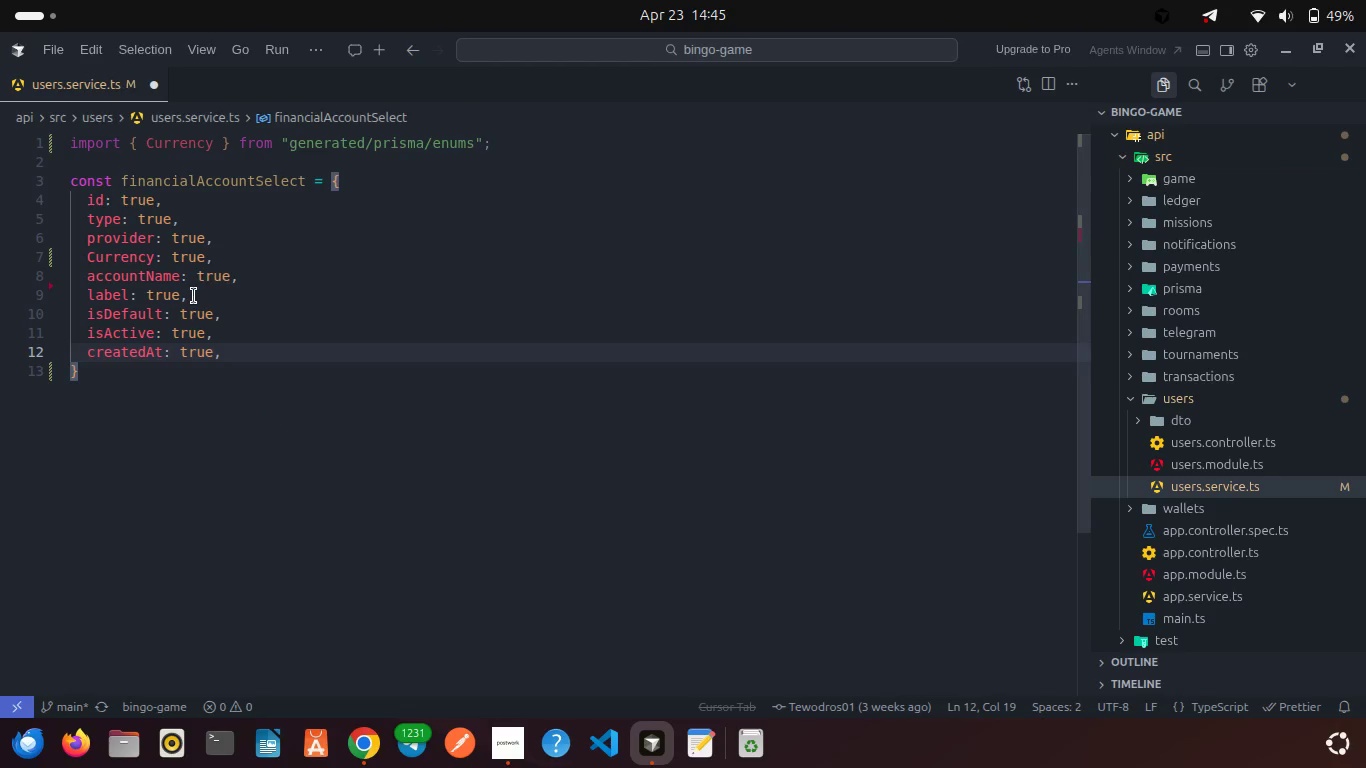 
key(Enter)
 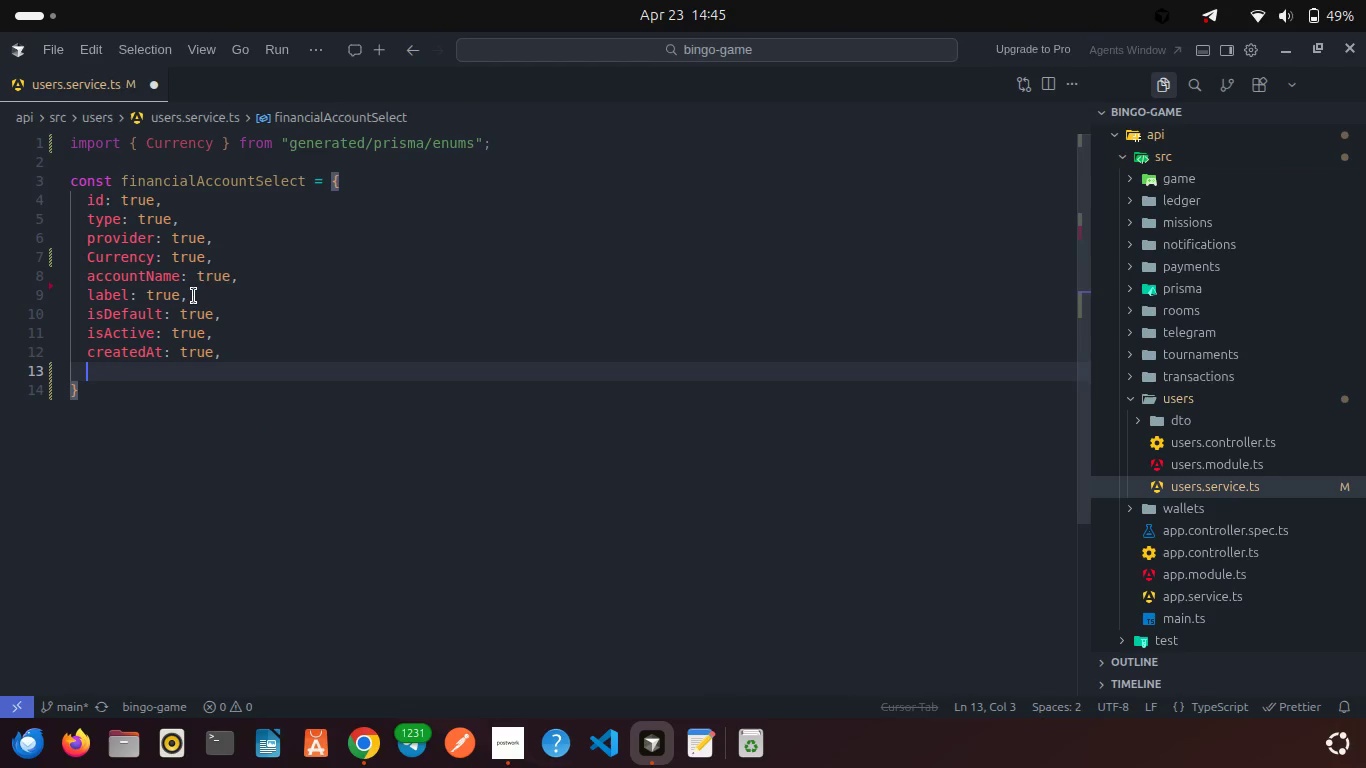 
type(updatedAt: treu,)
 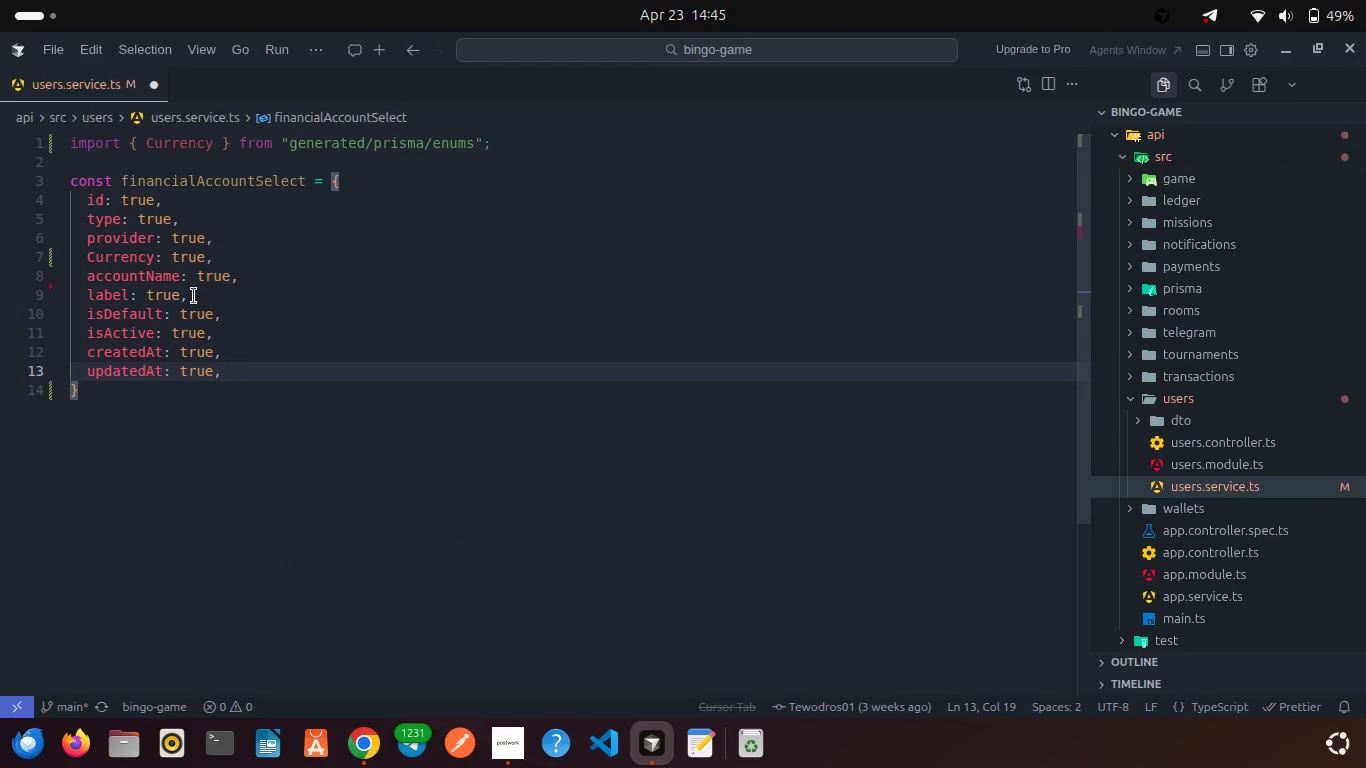 
left_click([137, 382])
 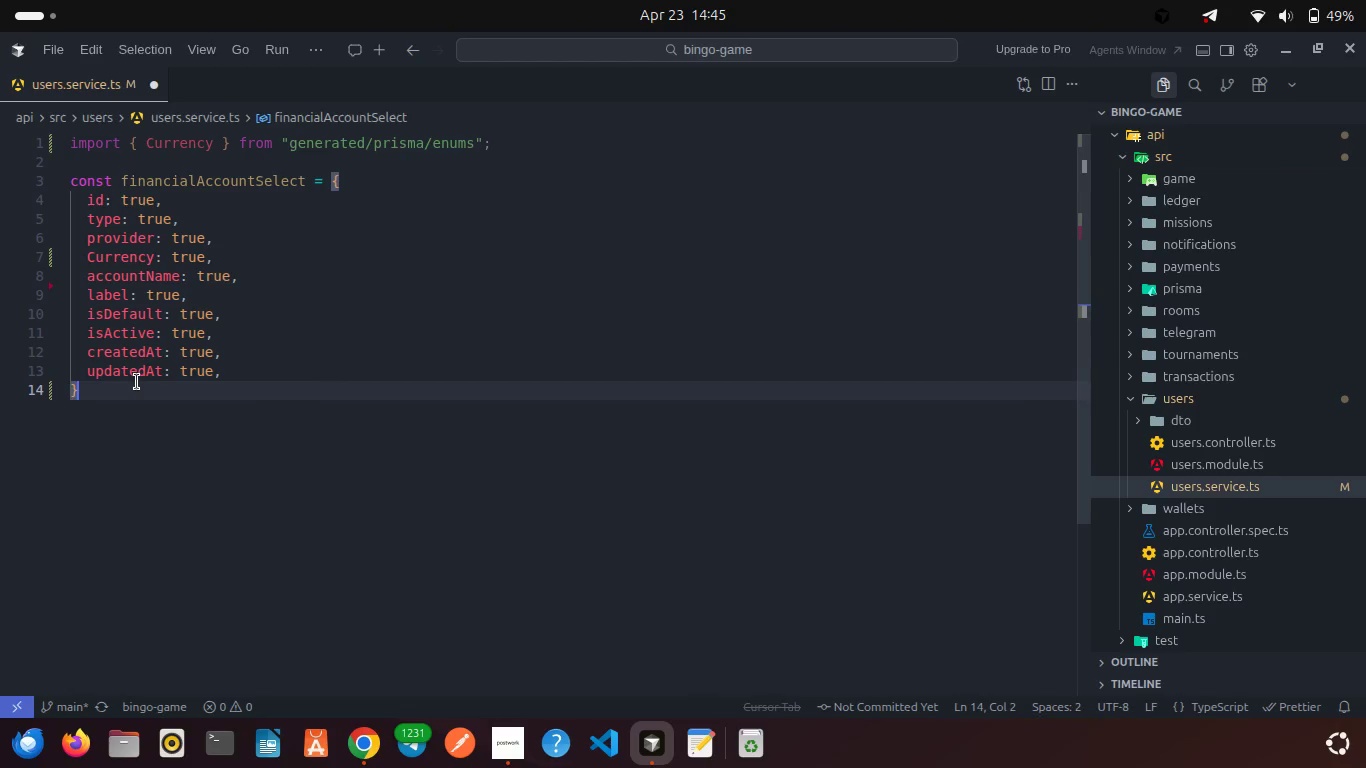 
type( as const;)
 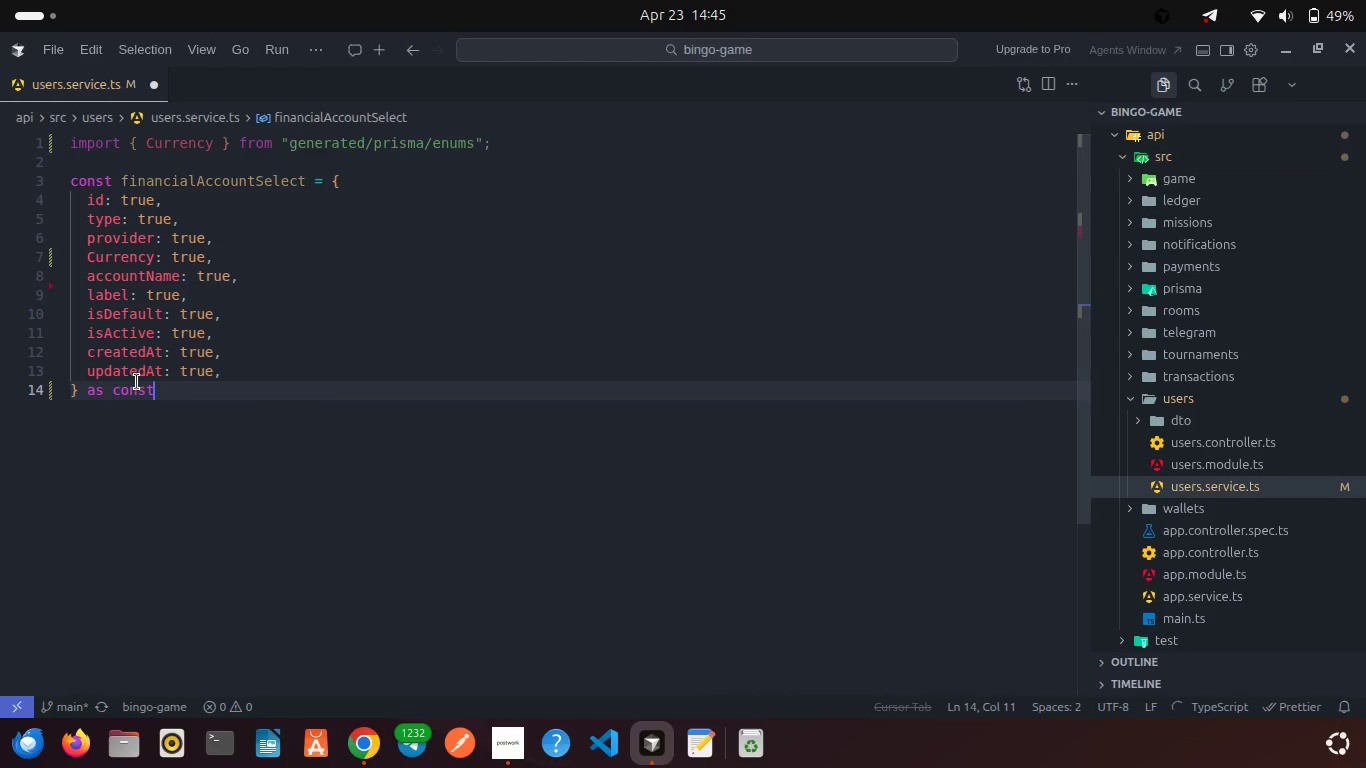 
key(Enter)
 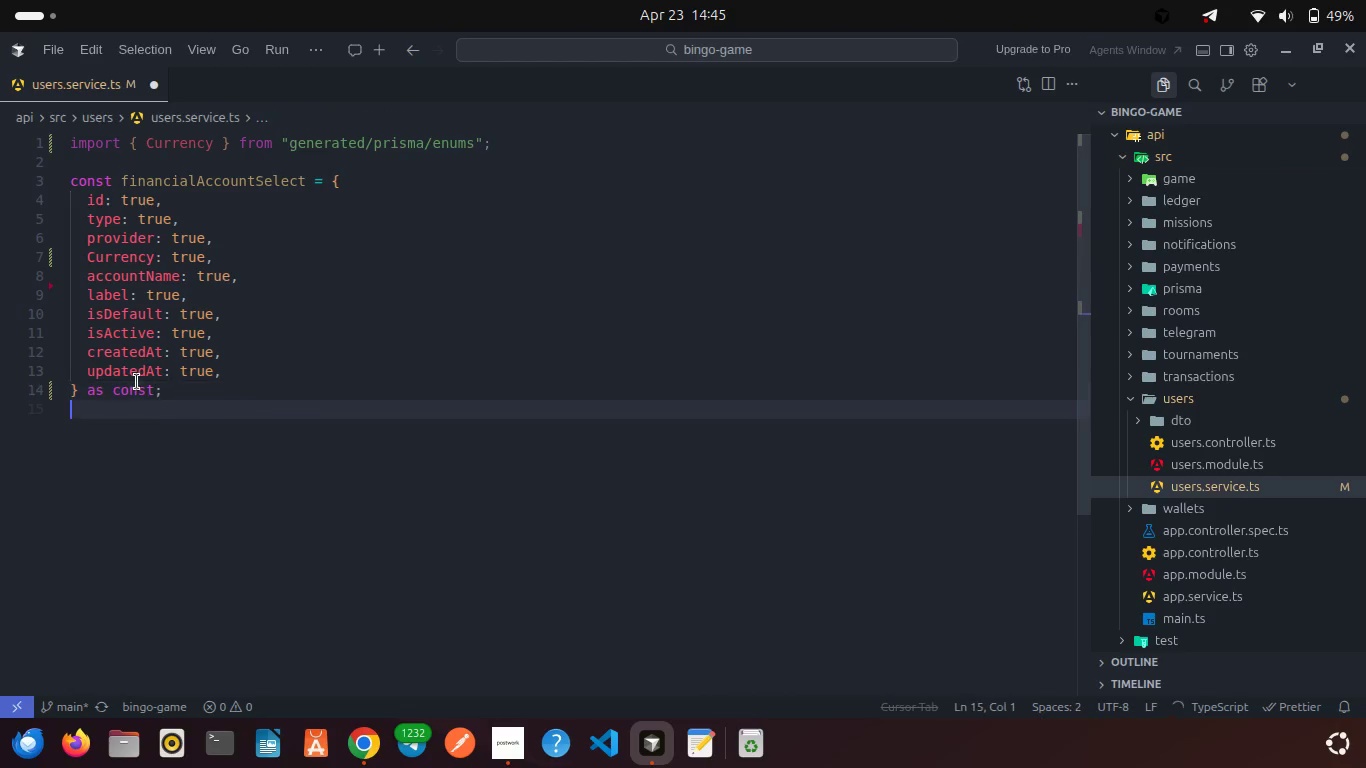 
key(Enter)
 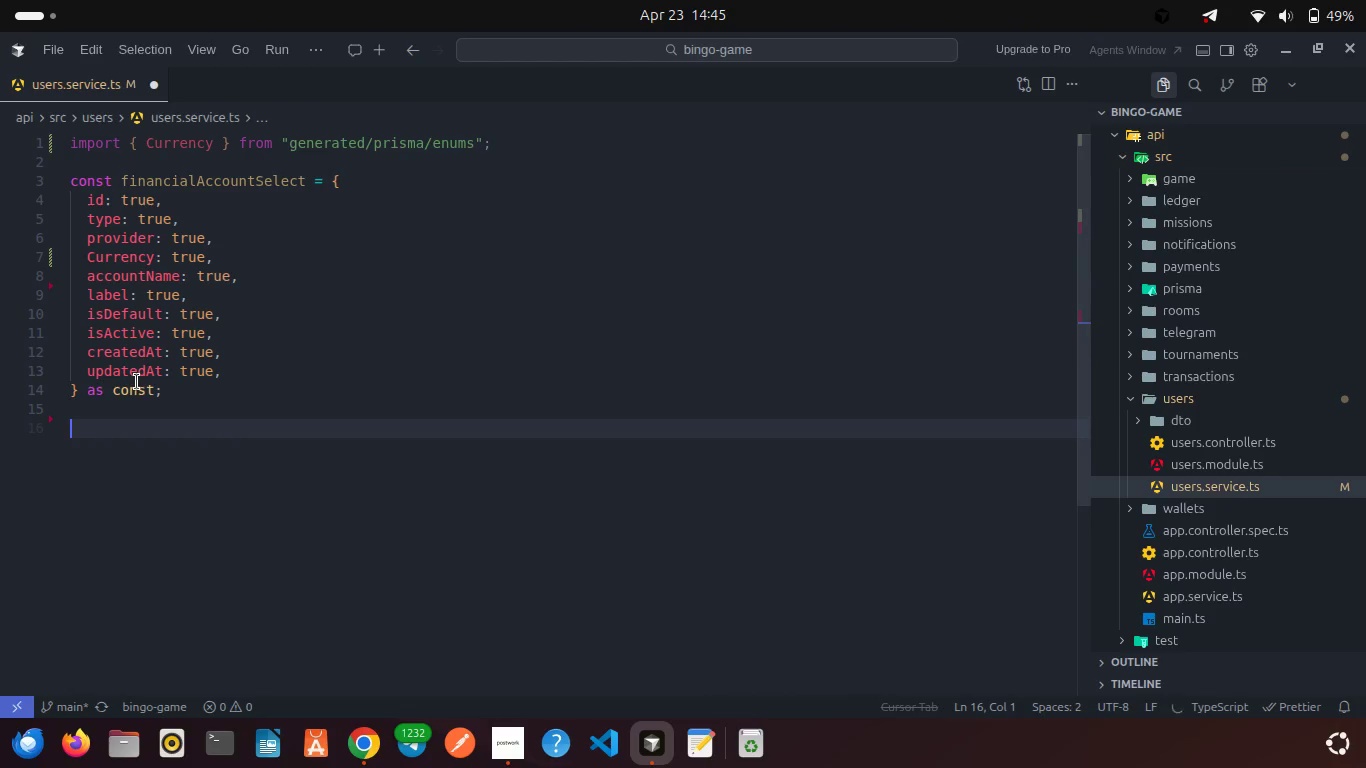 
type(const financialAccountOrderBy: Prism)
 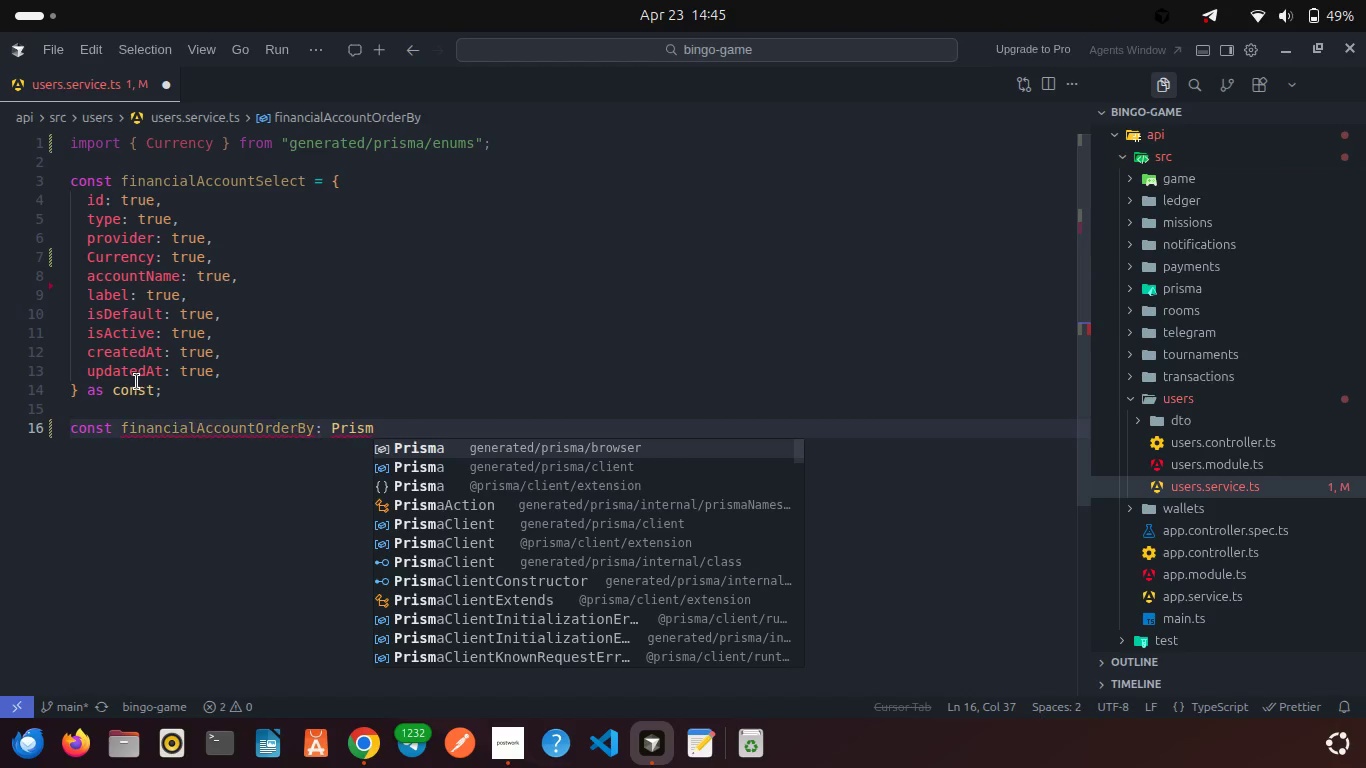 
key(Enter)
 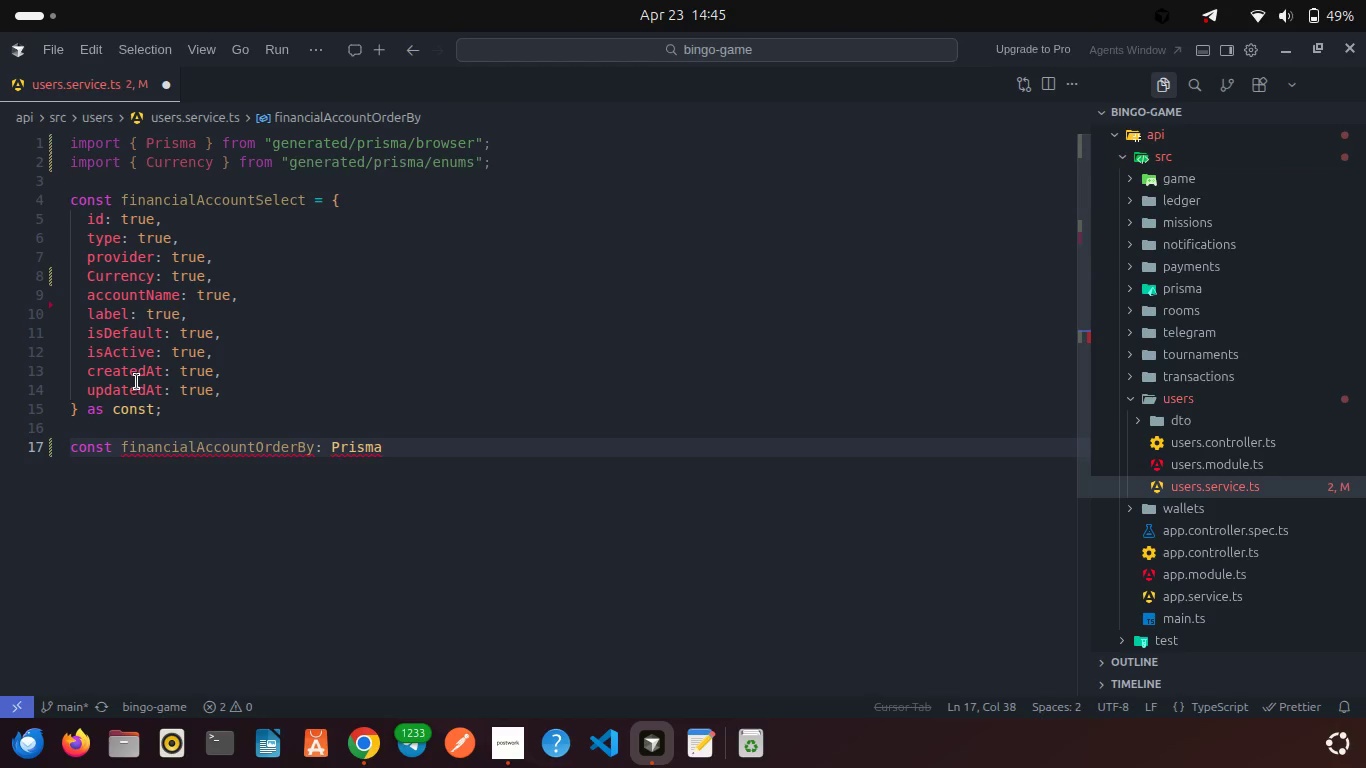 
hold_key(key=ControlLeft, duration=0.47)
 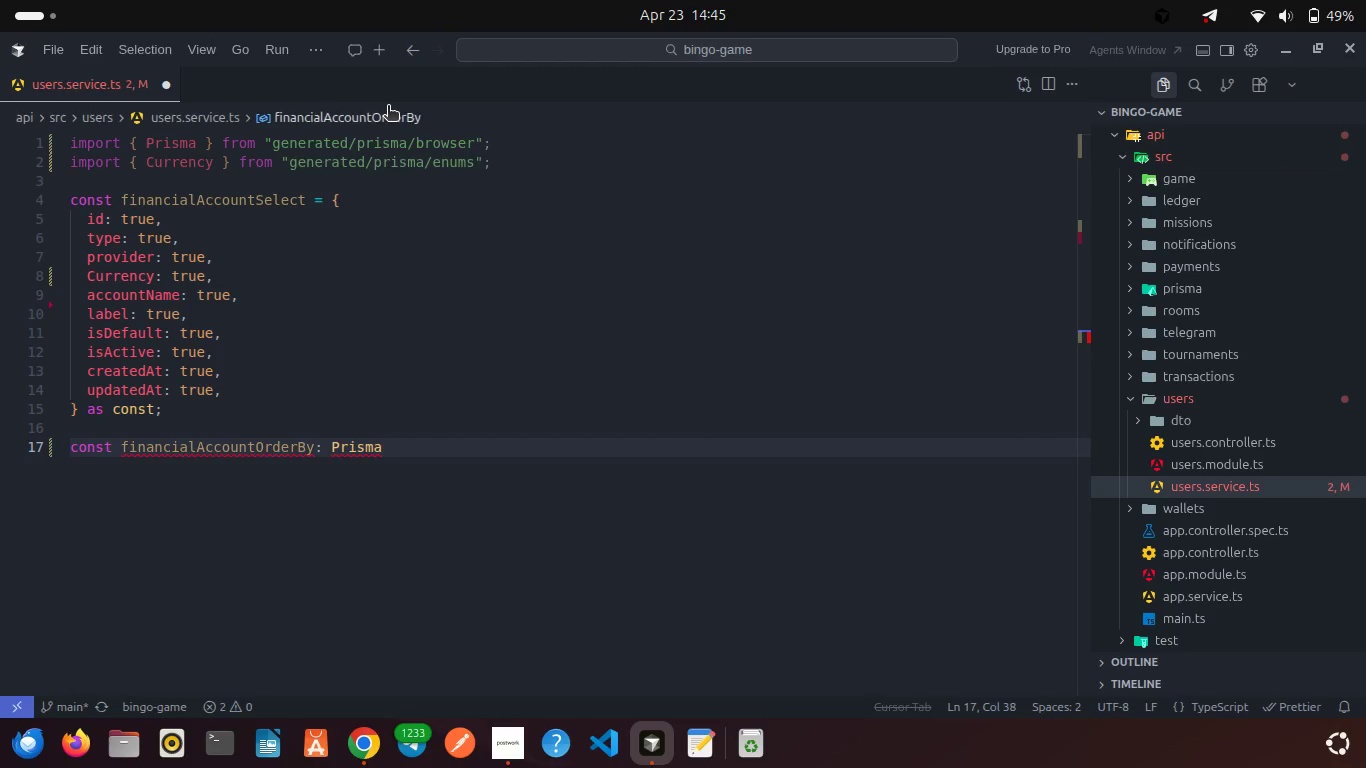 
left_click([440, 138])
 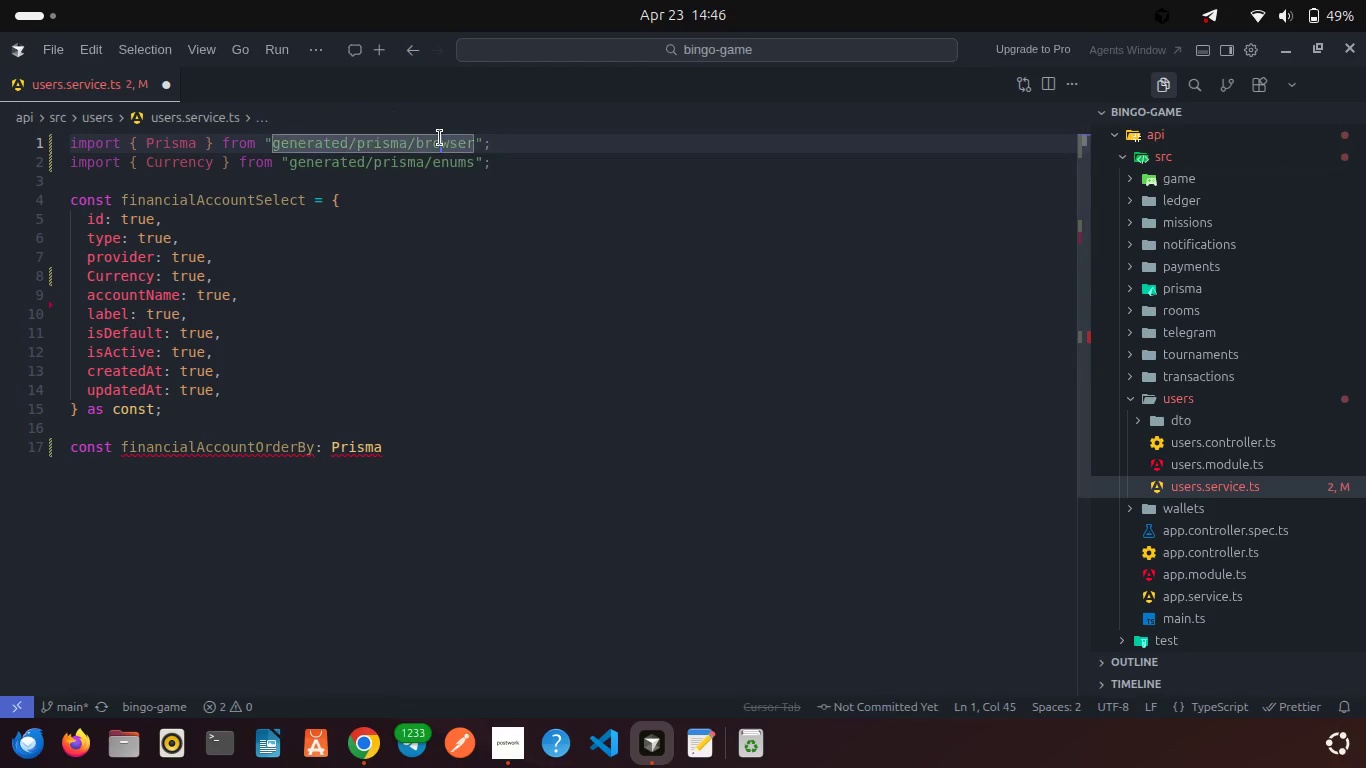 
left_click([440, 138])
 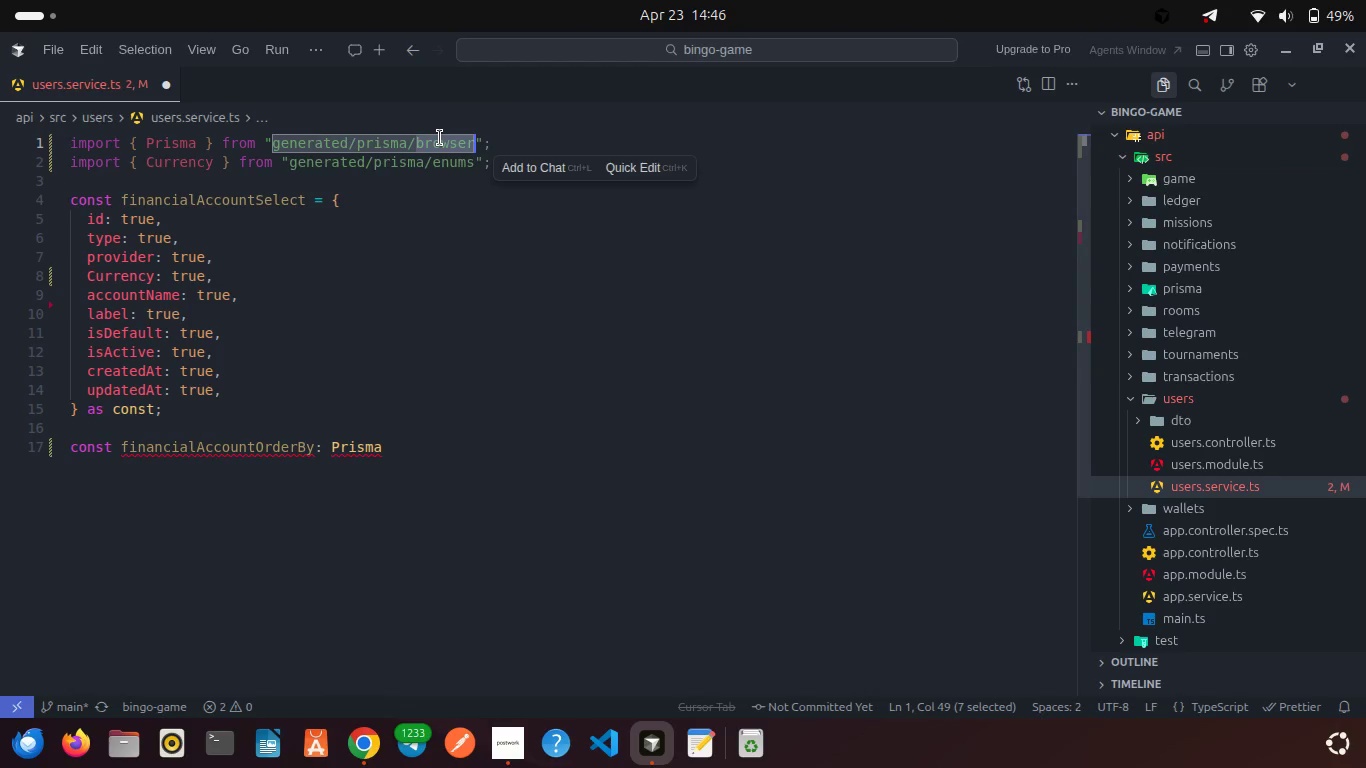 
key(C)
 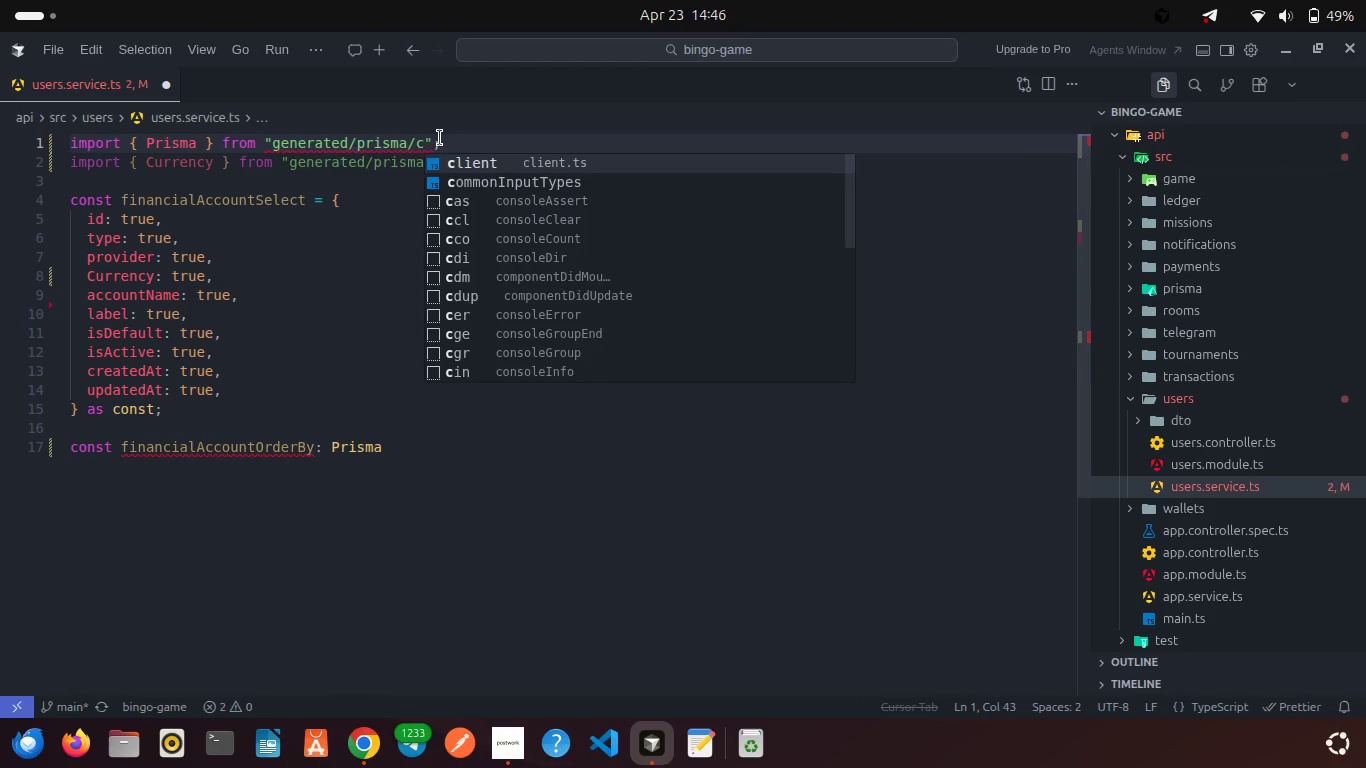 
key(Enter)
 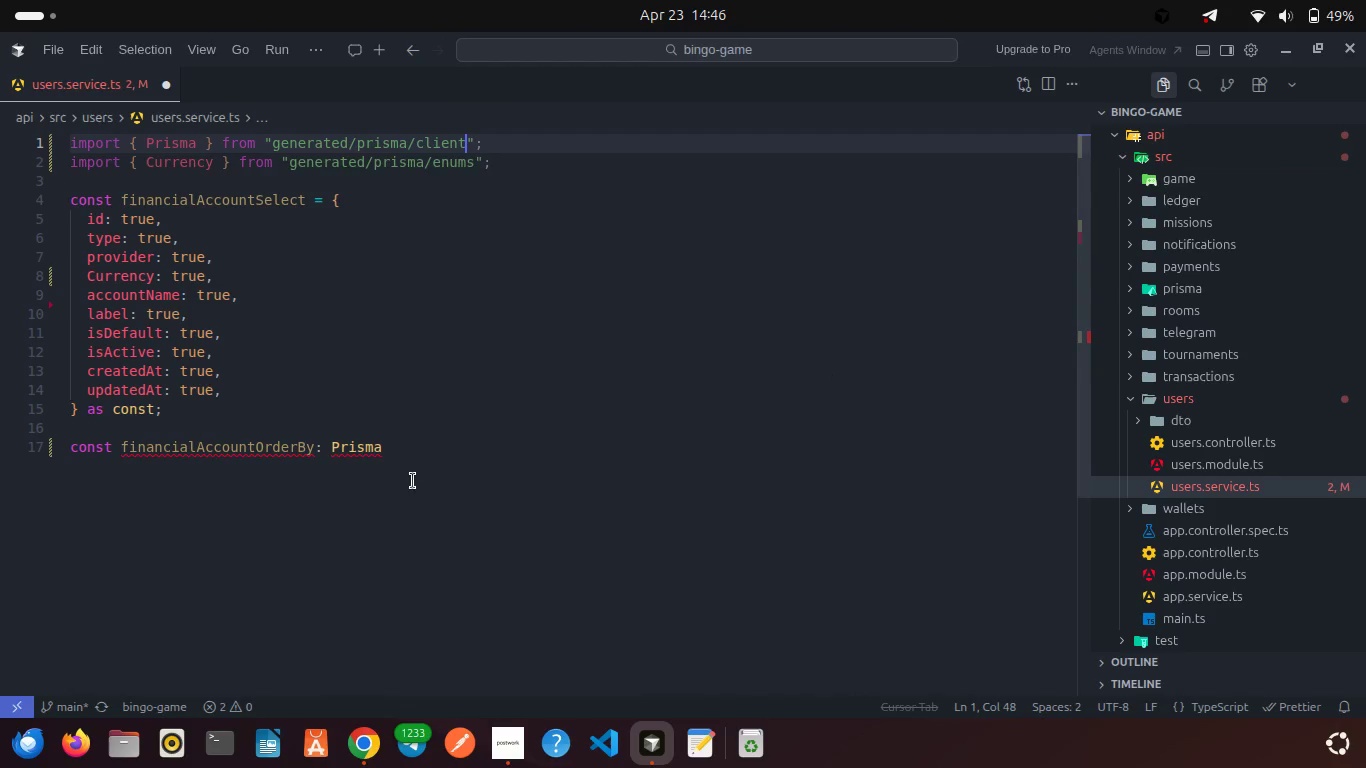 
left_click([406, 467])
 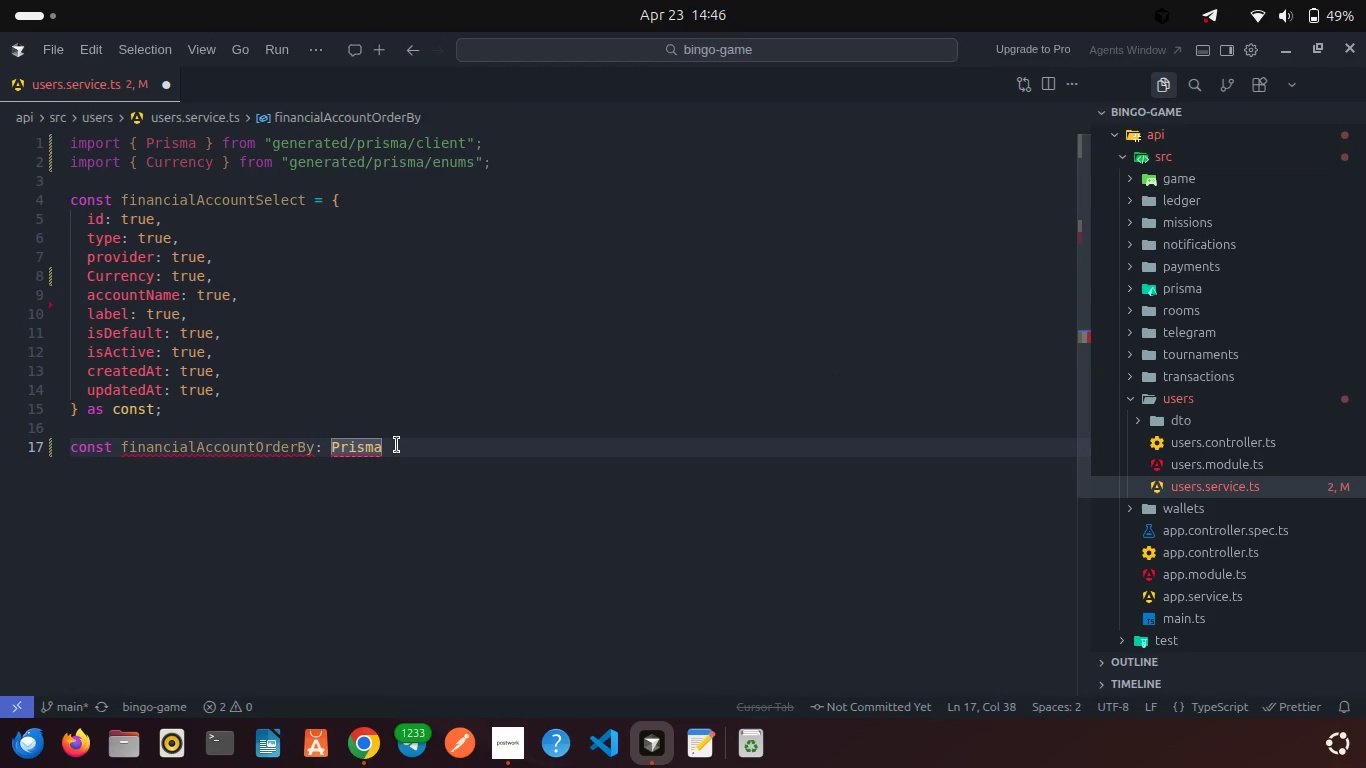 
type(.Fin)
 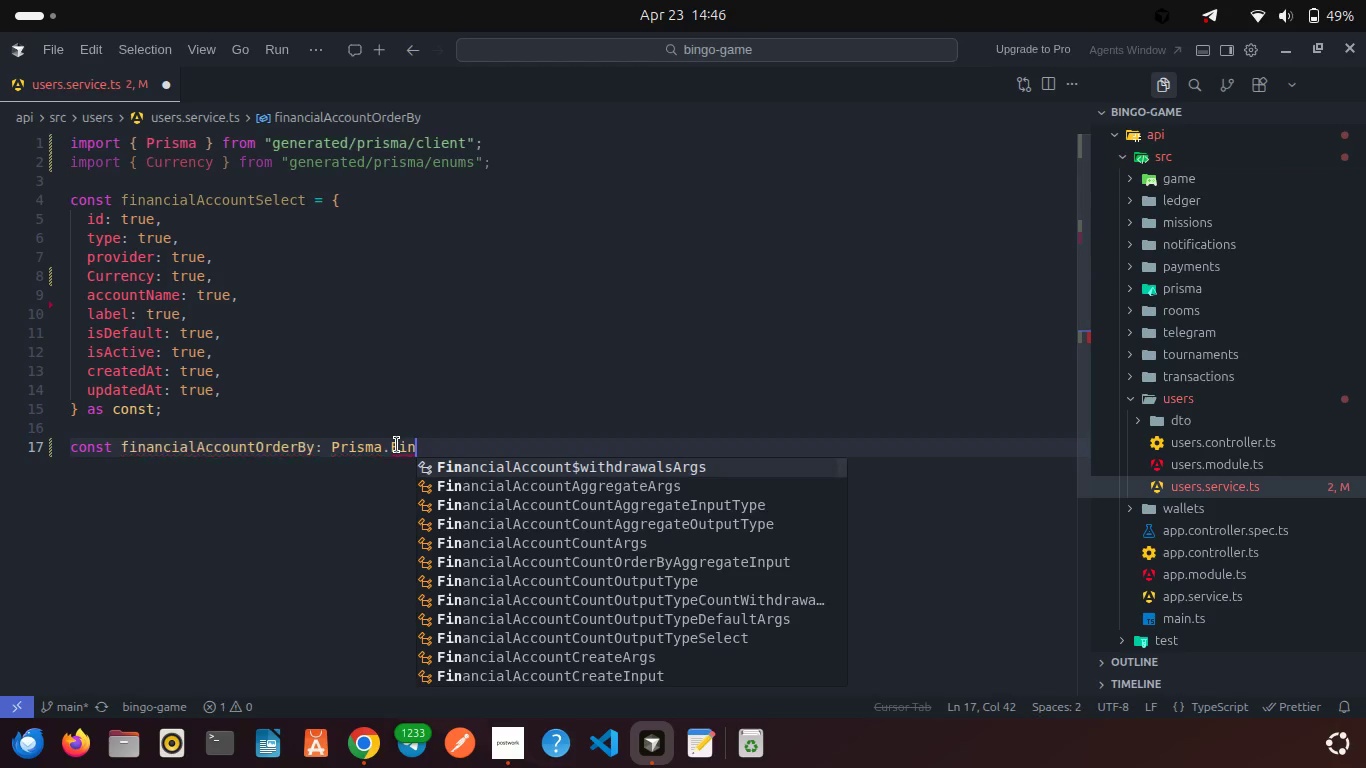 
type(ancialAccountOrderByRea)
 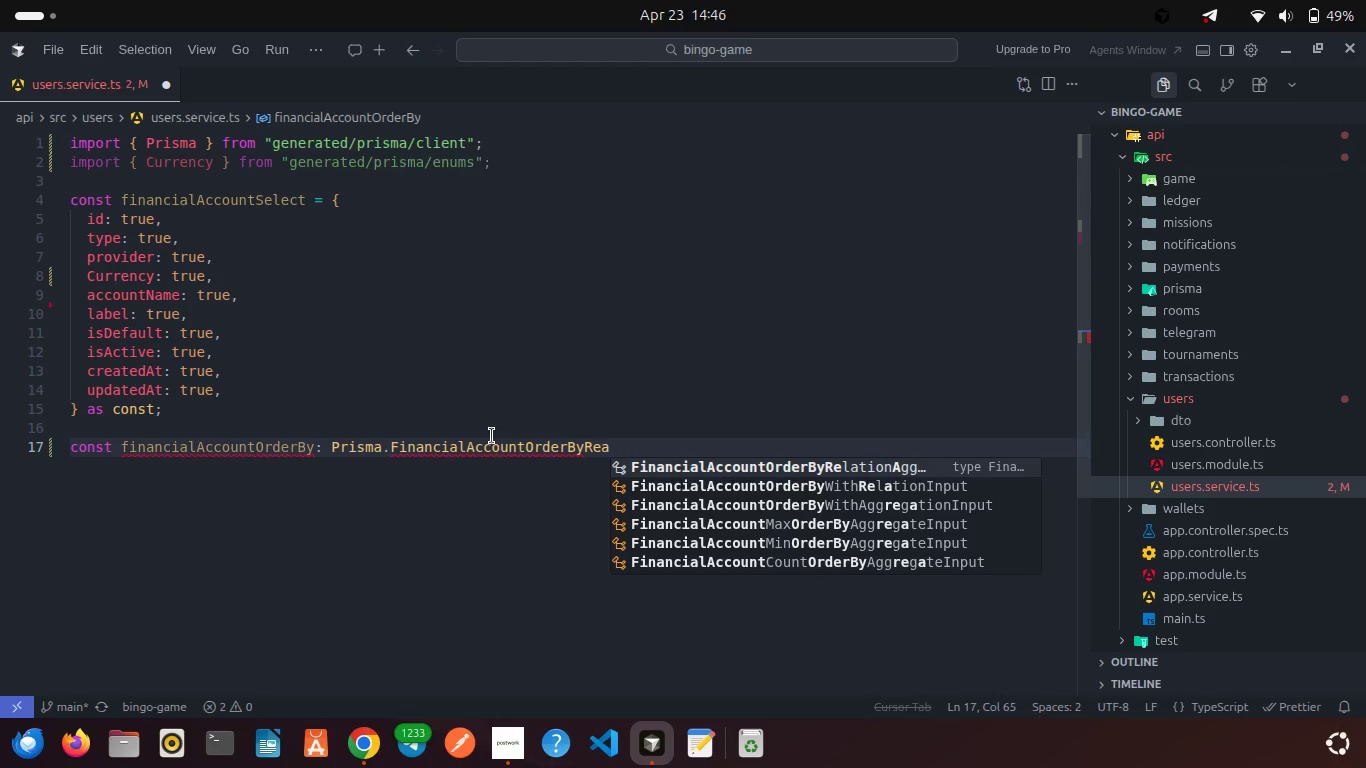 
key(ArrowDown)
 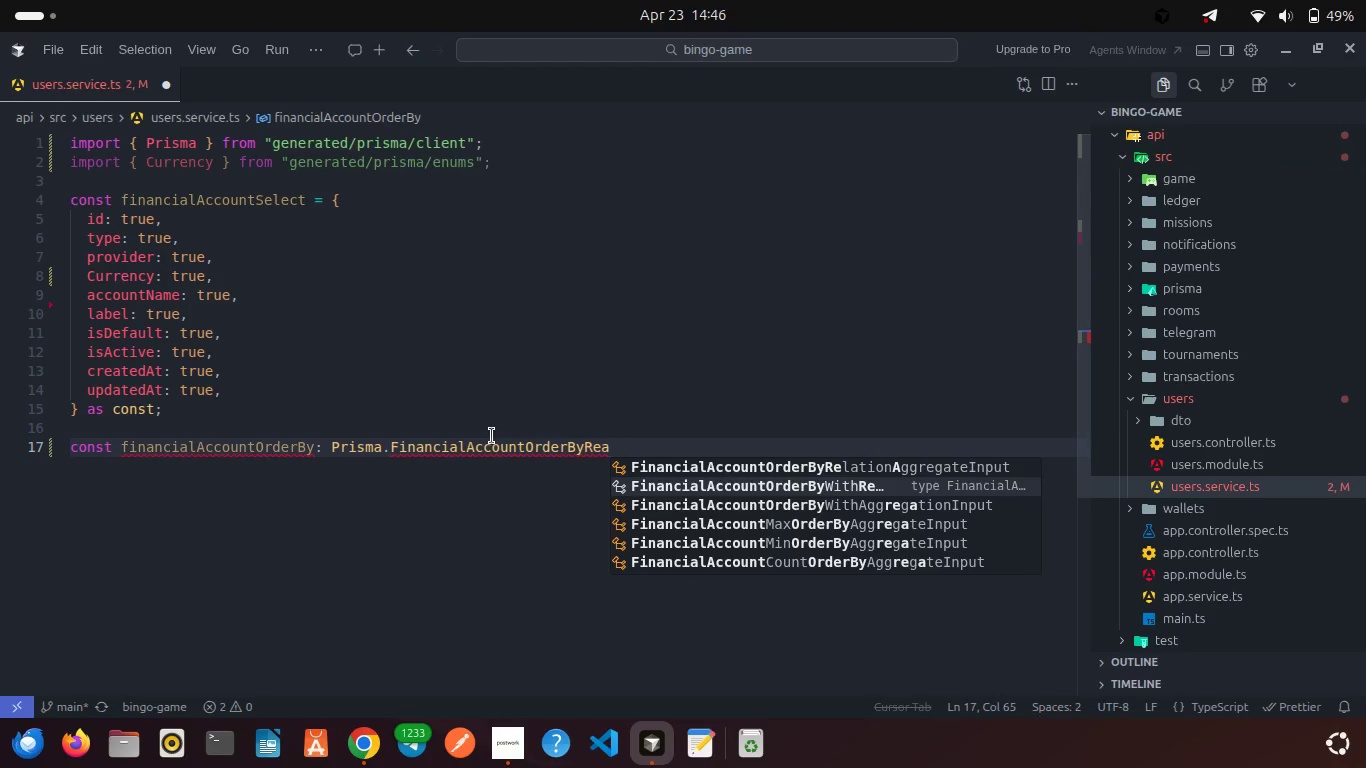 
key(Enter)
 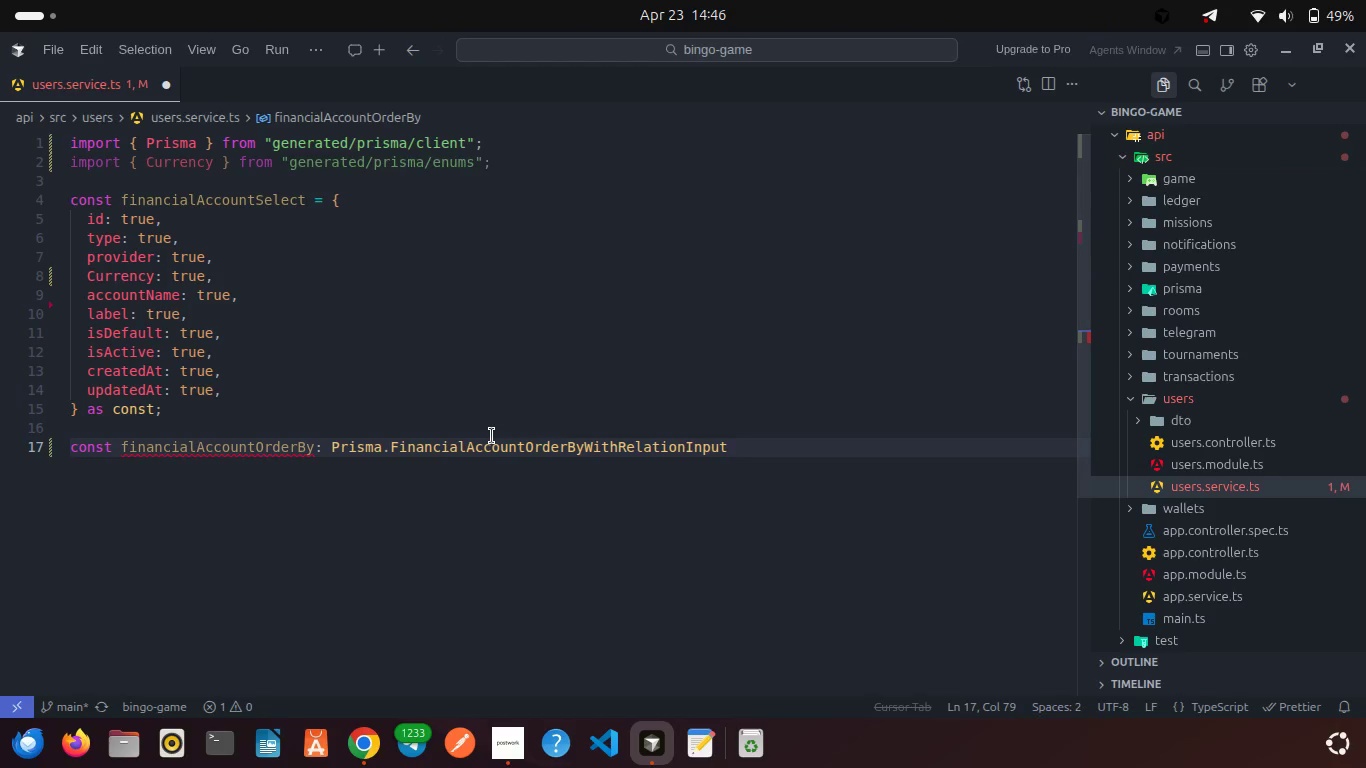 
type([] = [{isD)
 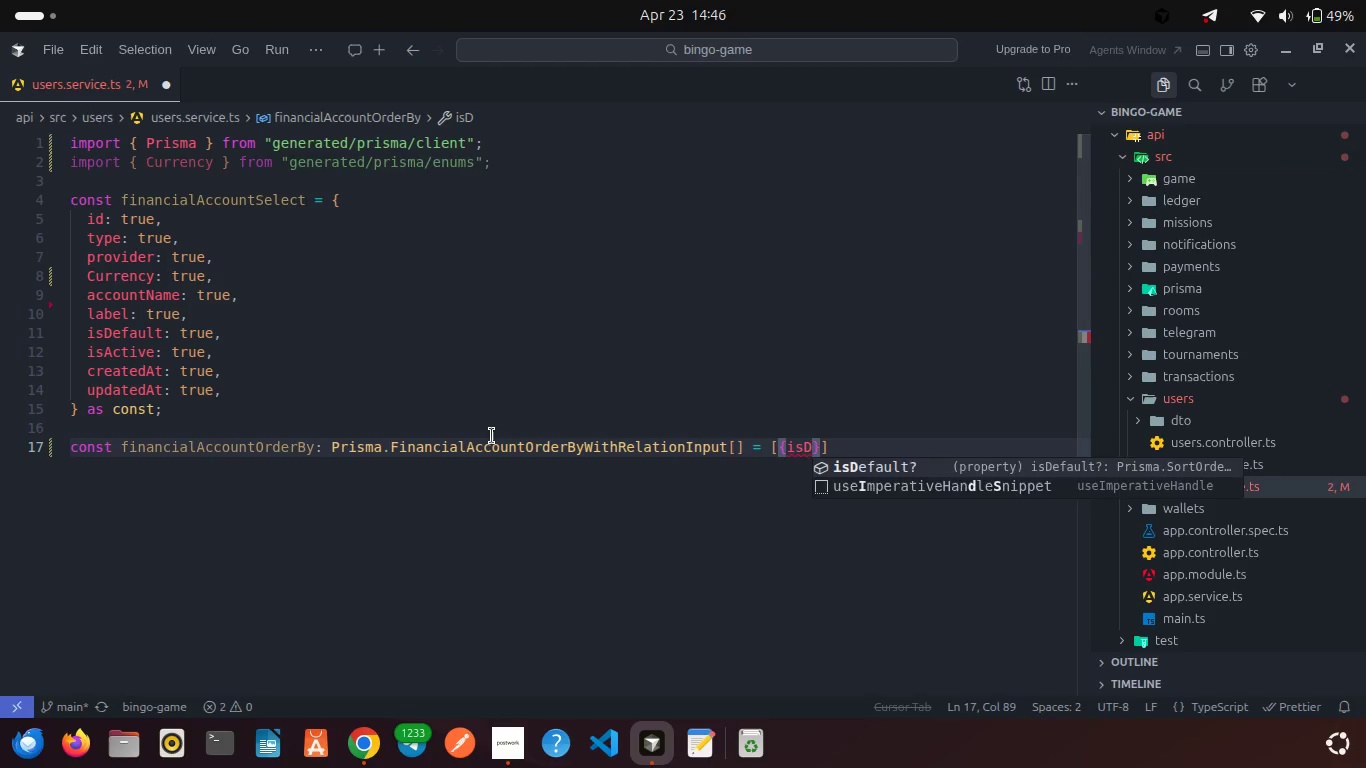 
key(Enter)
 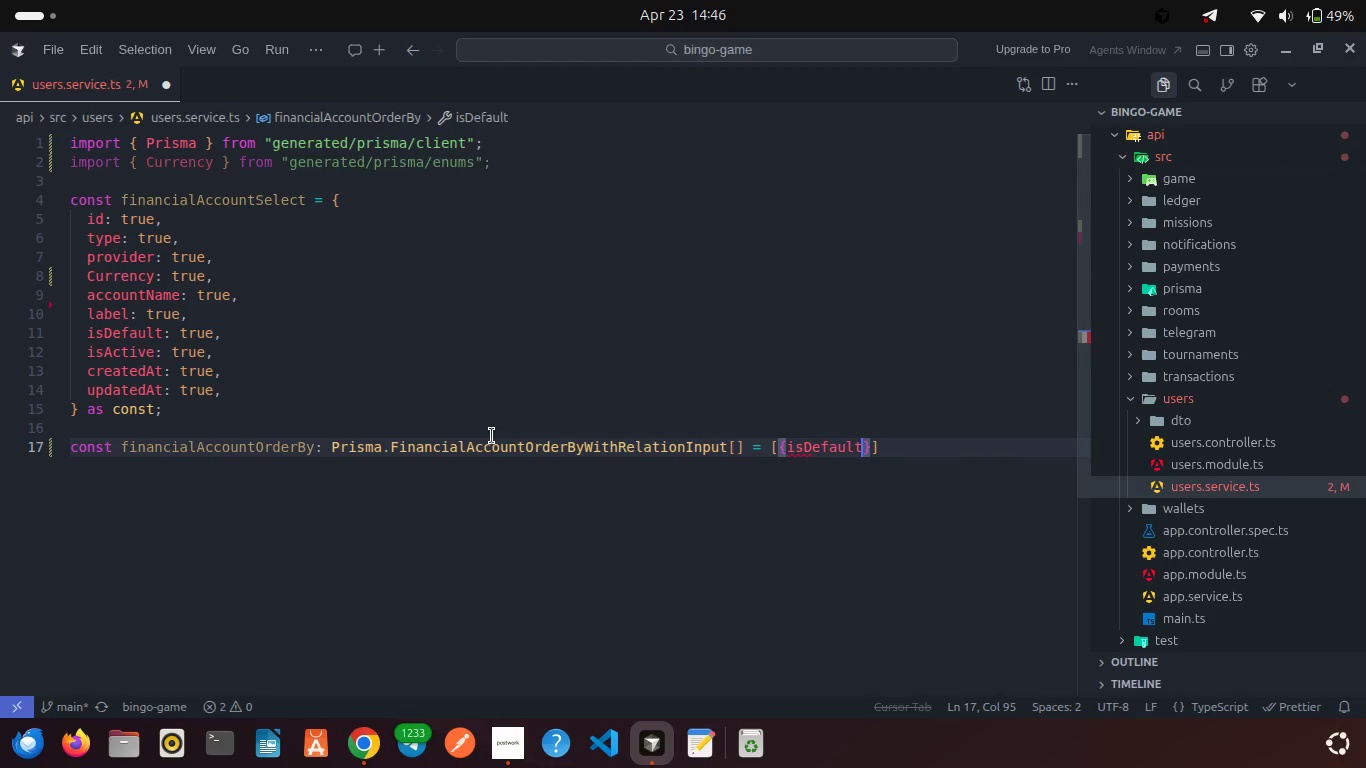 
key(Shift+Semicolon)
 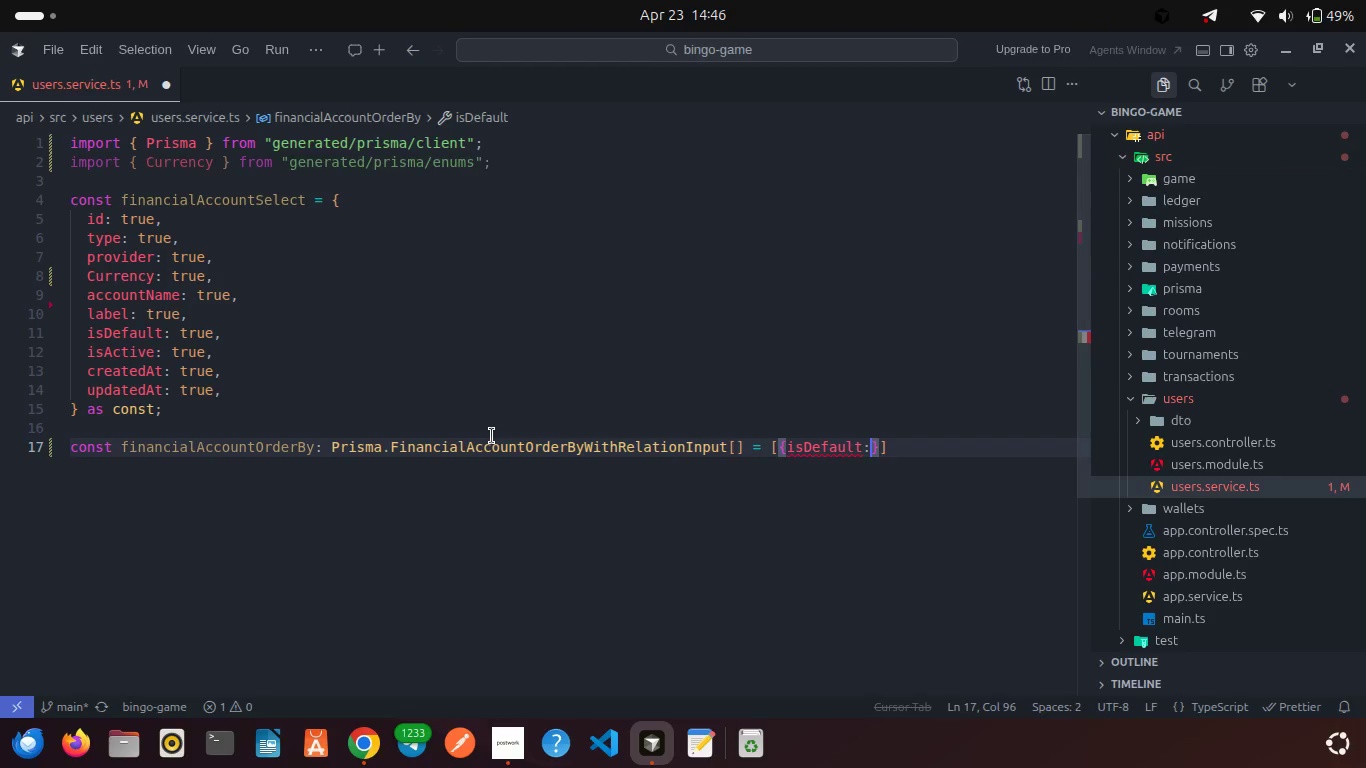 
key(Space)
 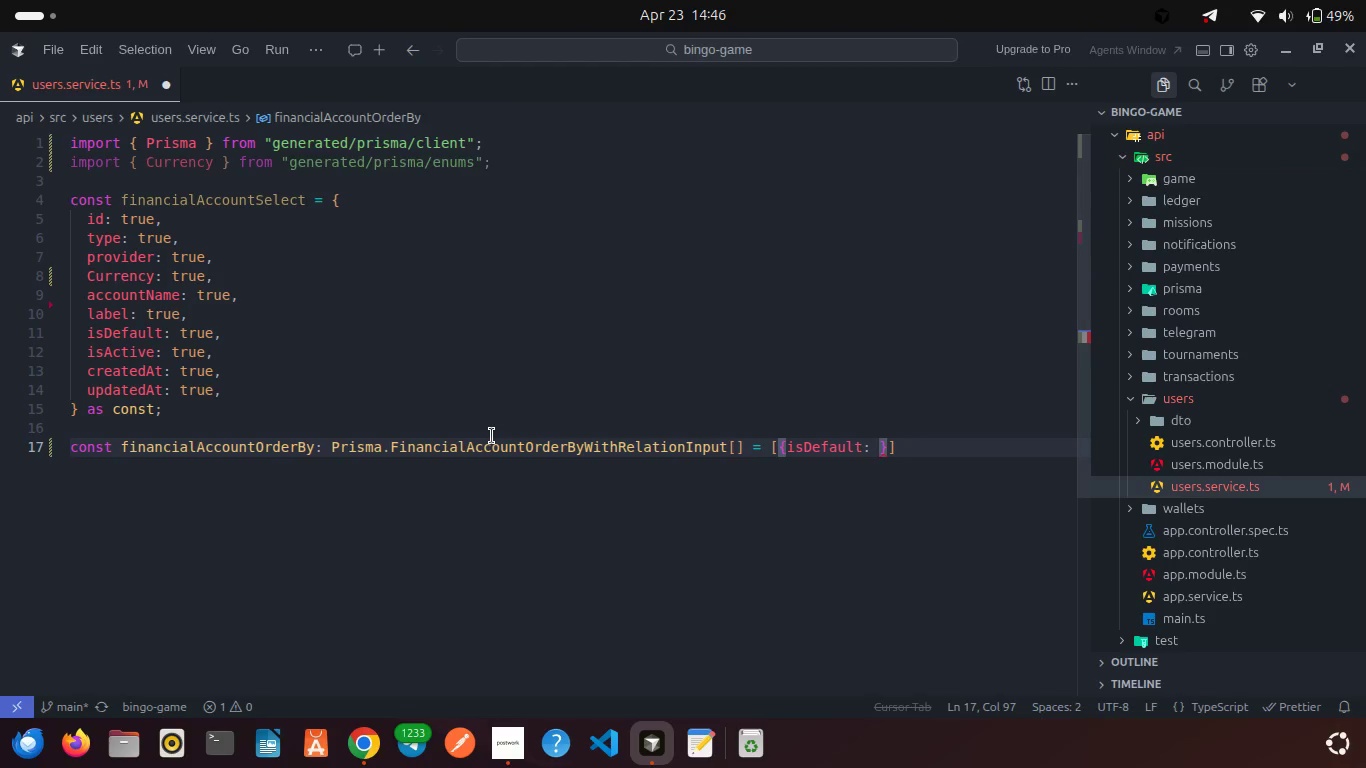 
key(Quote)
 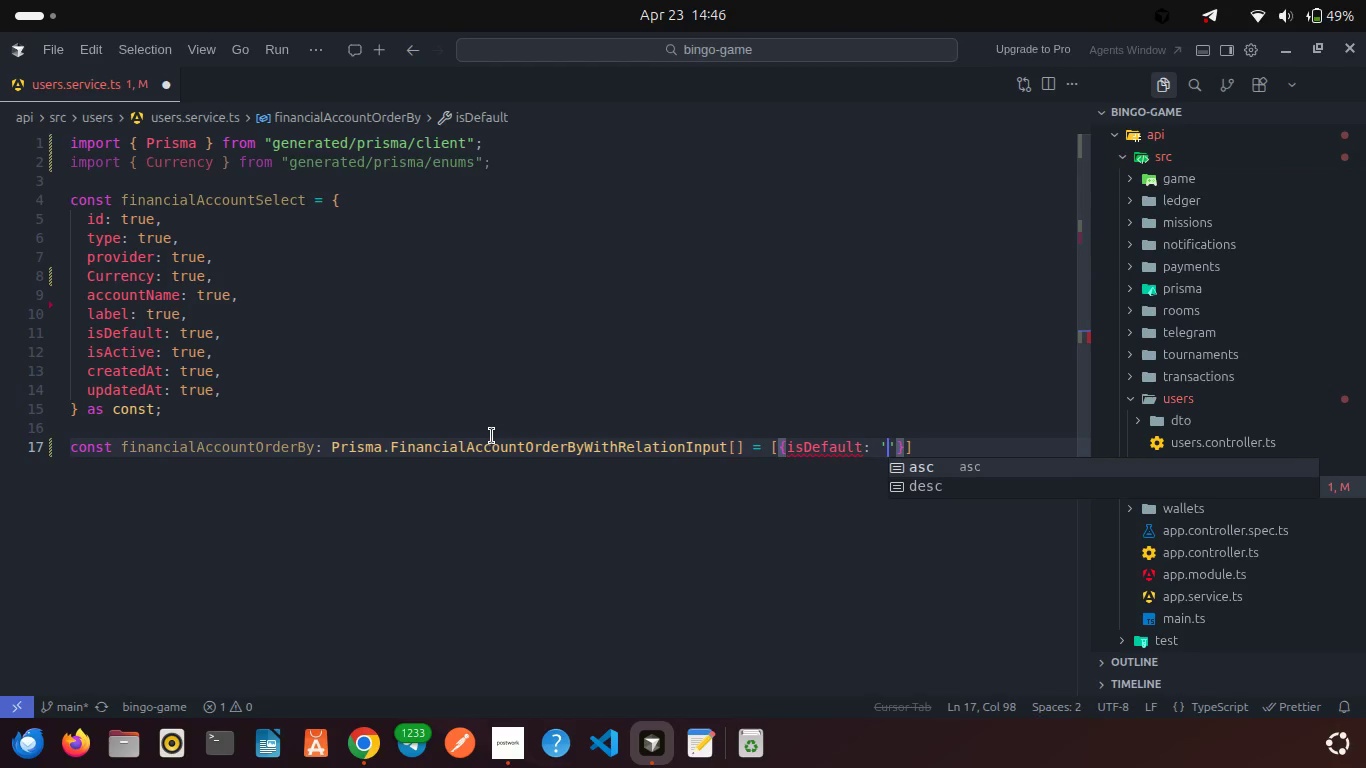 
key(D)
 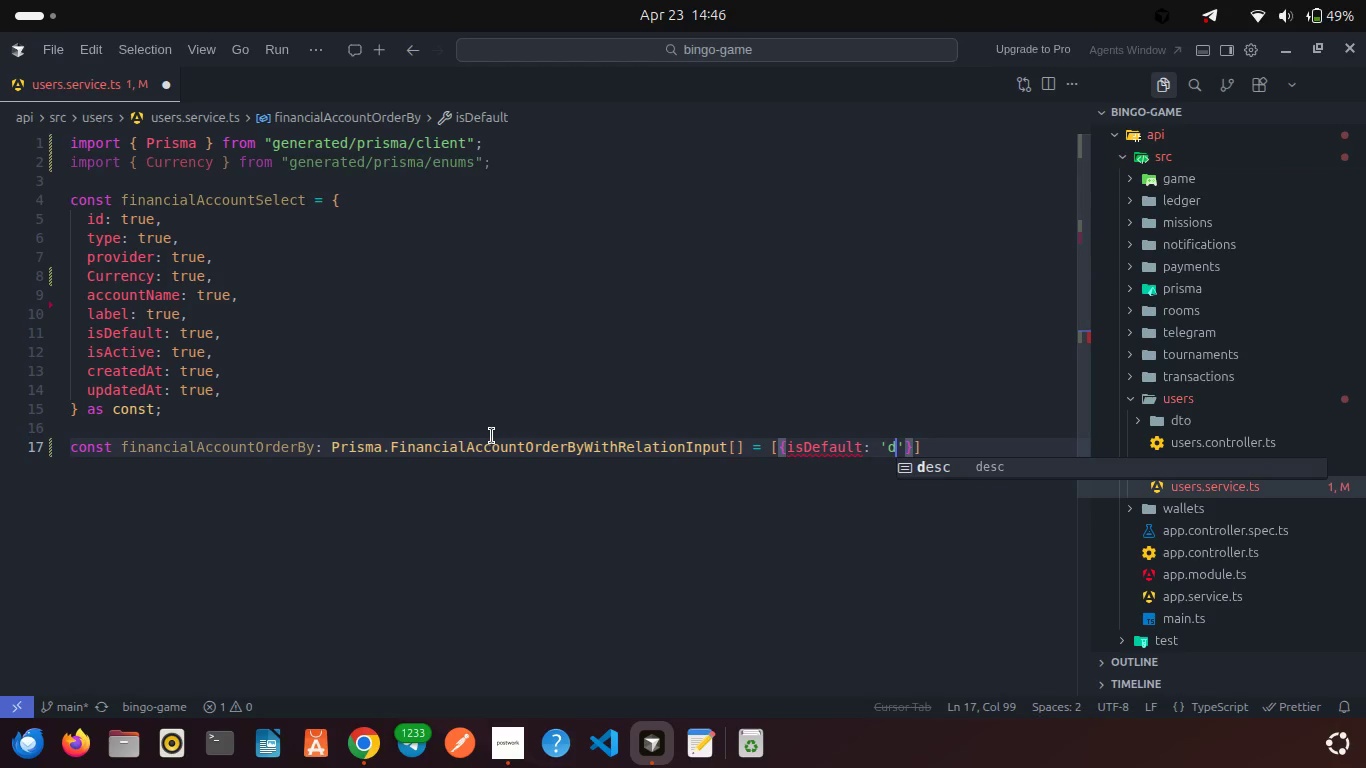 
key(Enter)
 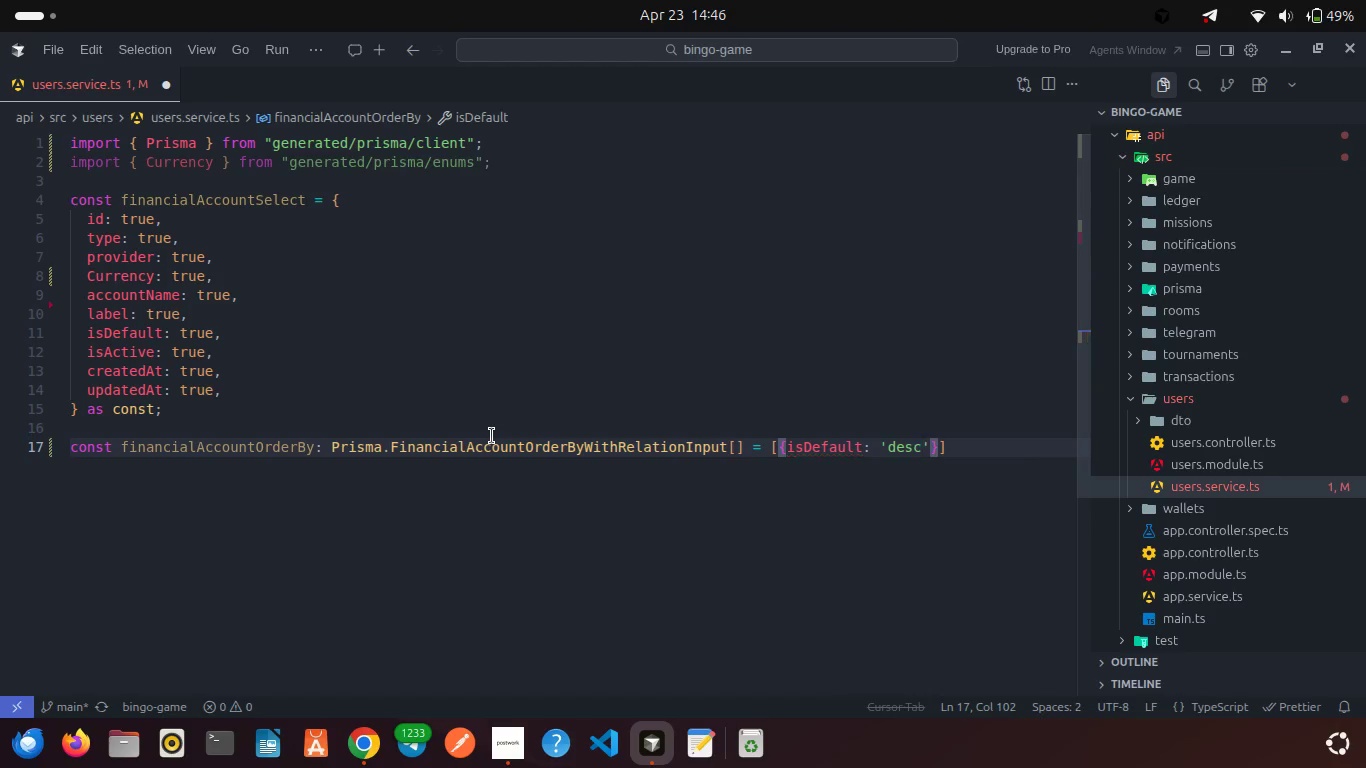 
key(ArrowRight)
 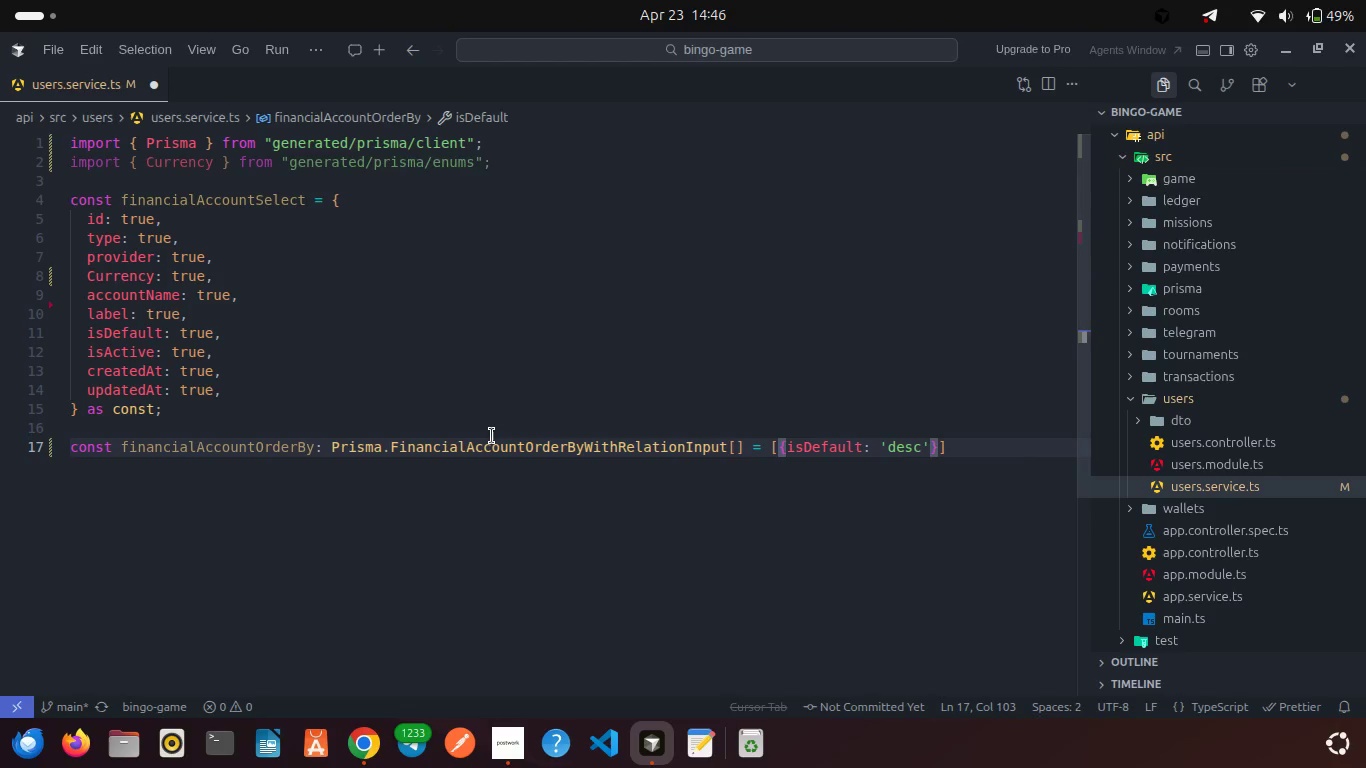 
key(ArrowRight)
 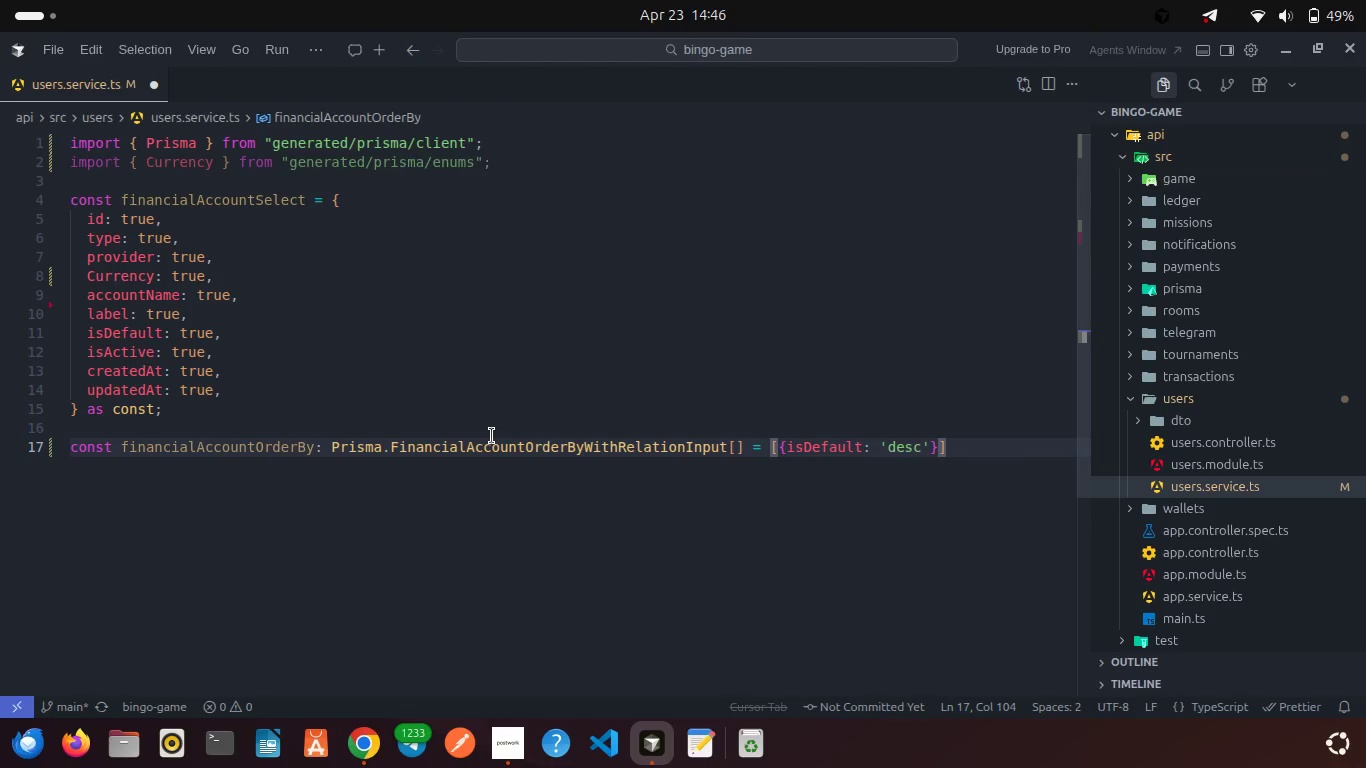 
type(, { creat)
 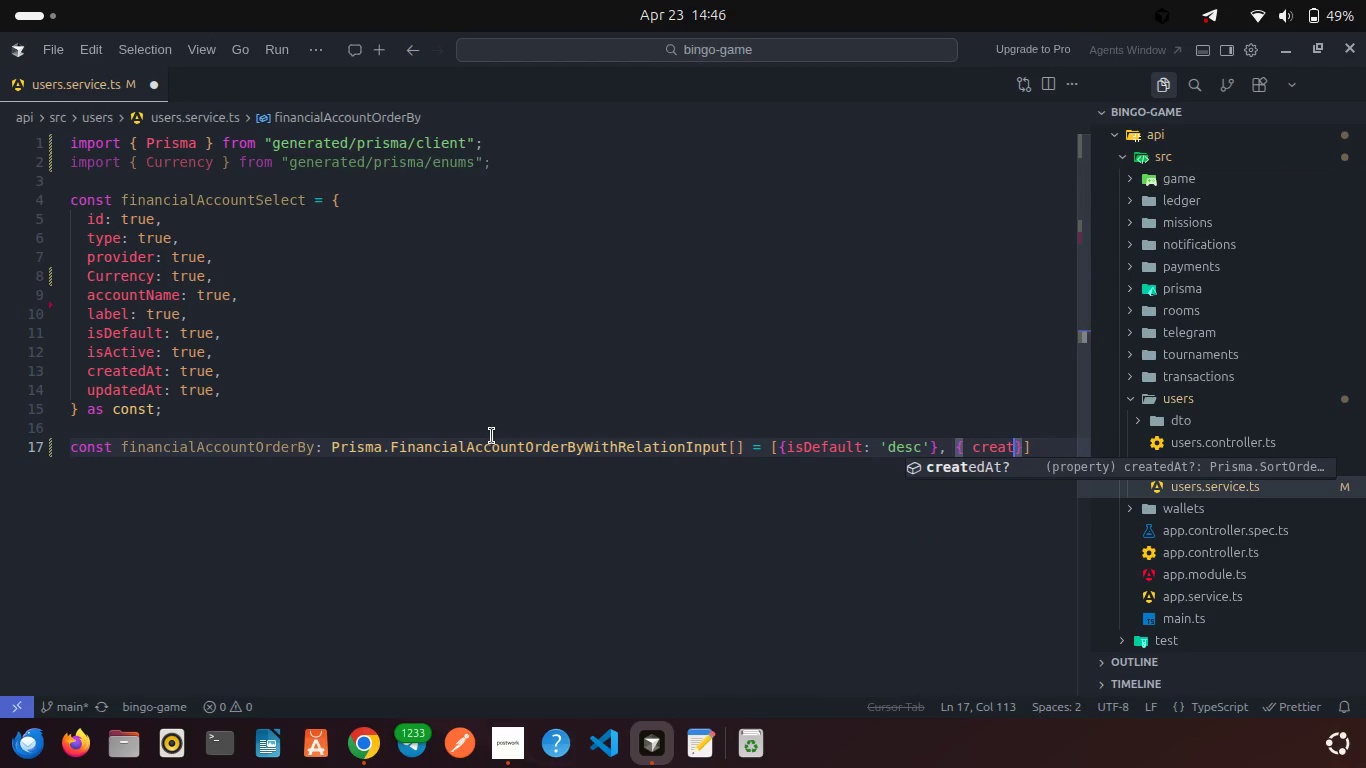 
key(Enter)
 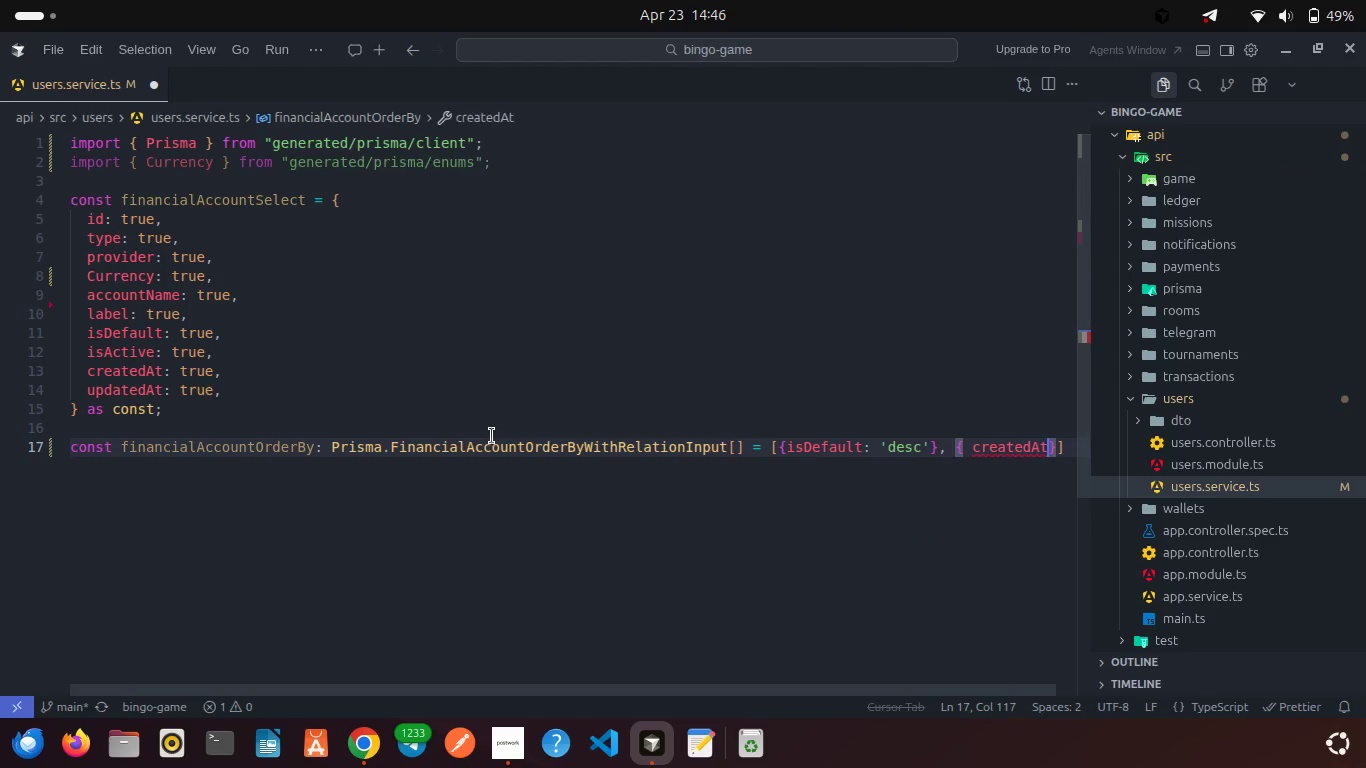 
type(: 'as)
 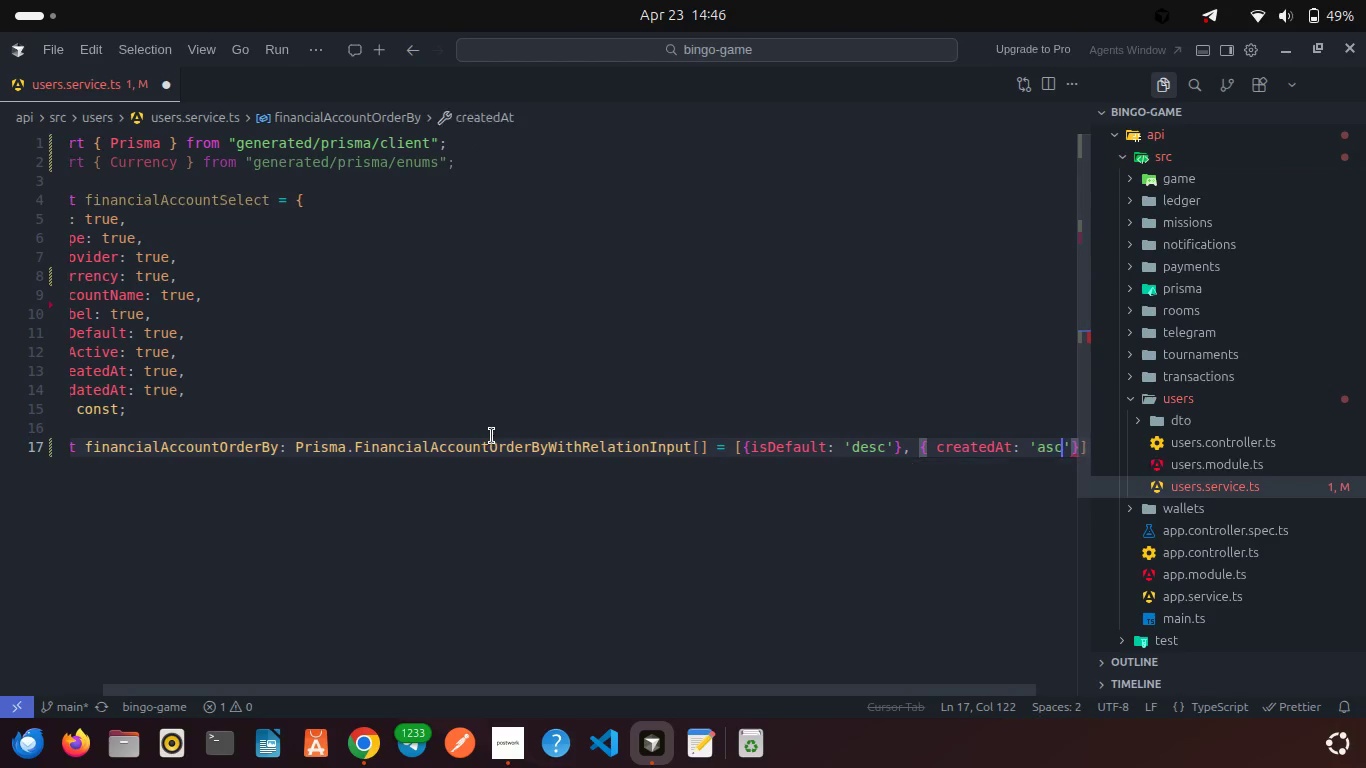 
key(Enter)
 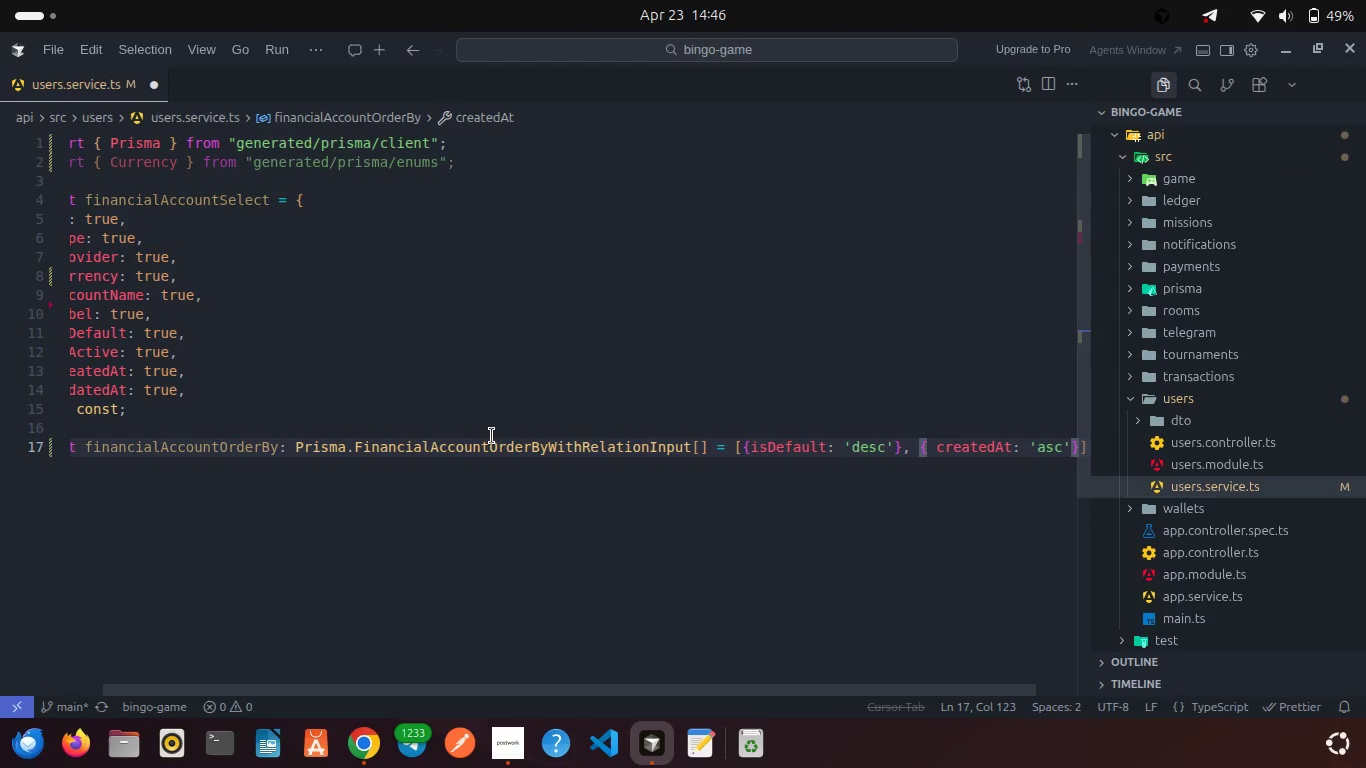 
key(ArrowRight)
 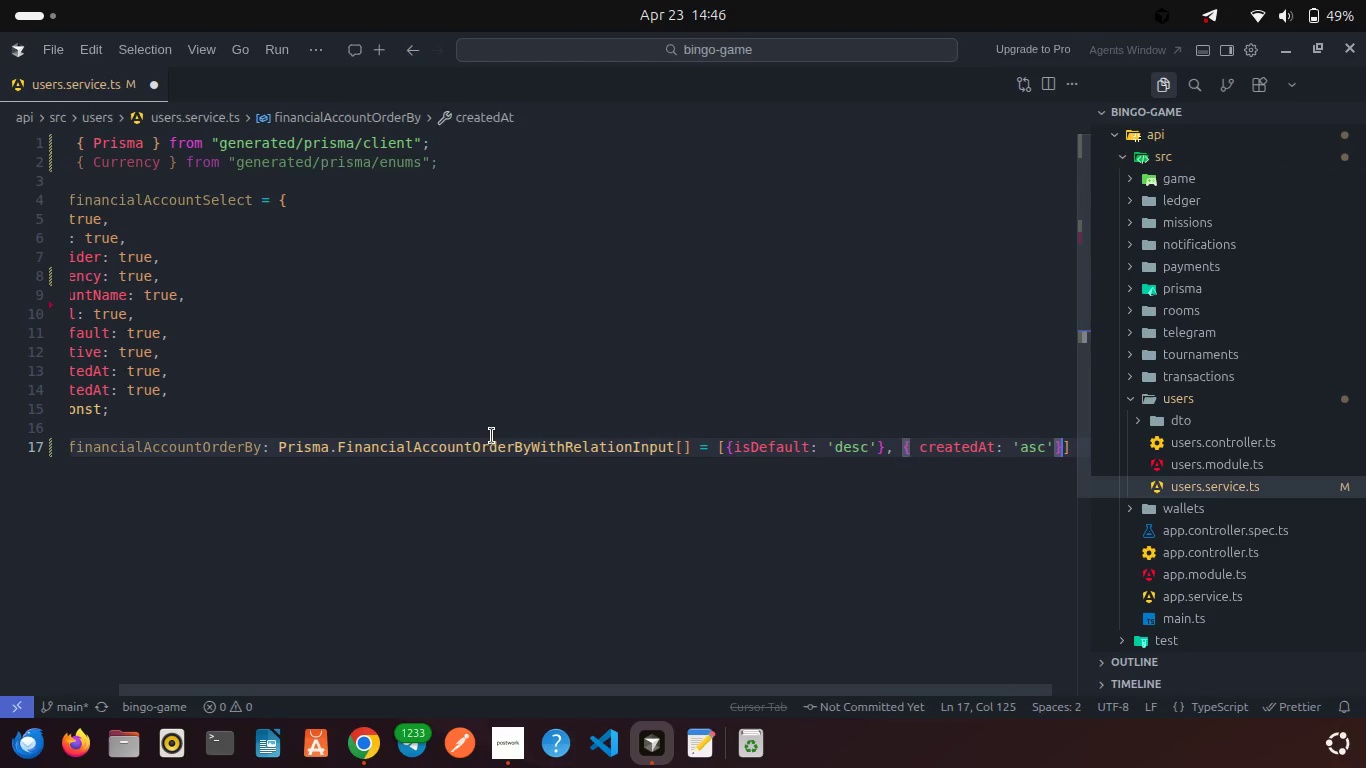 
key(ArrowRight)
 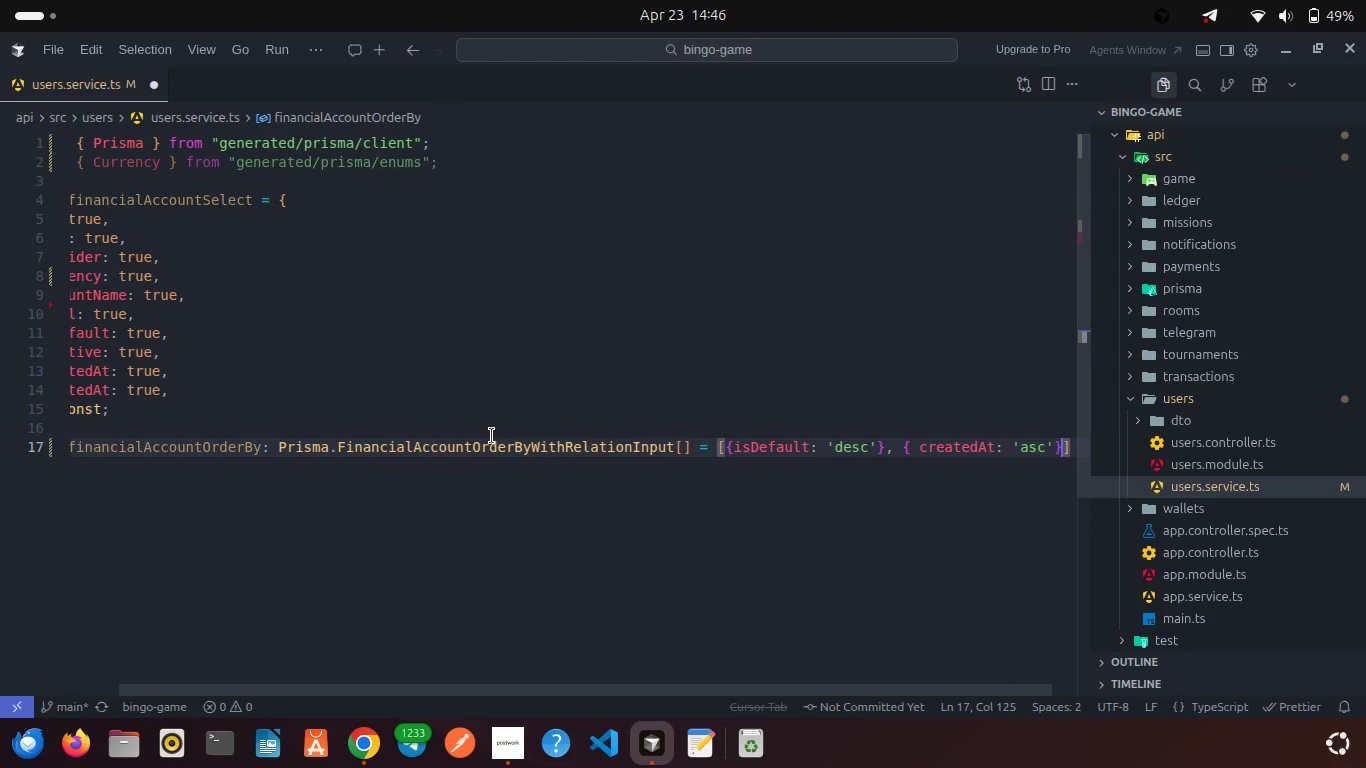 
key(ArrowRight)
 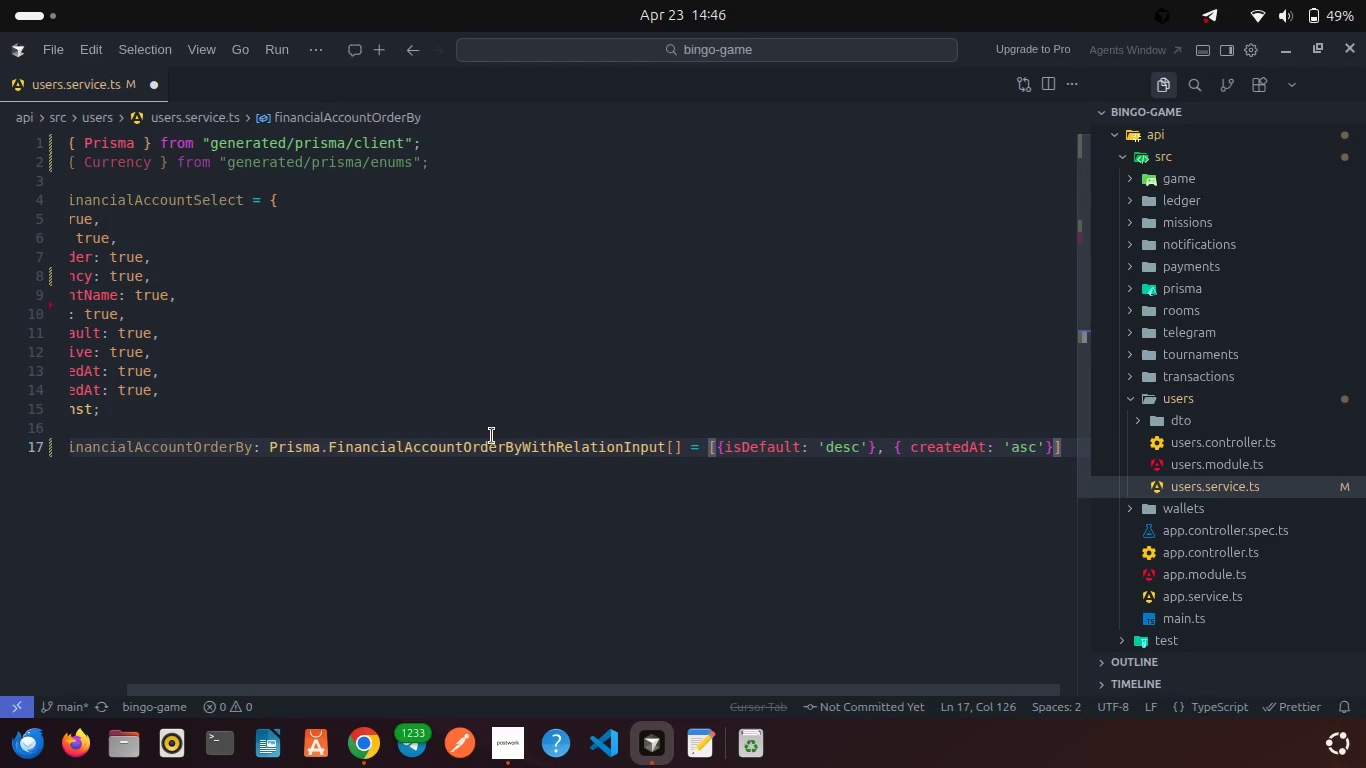 
key(Semicolon)
 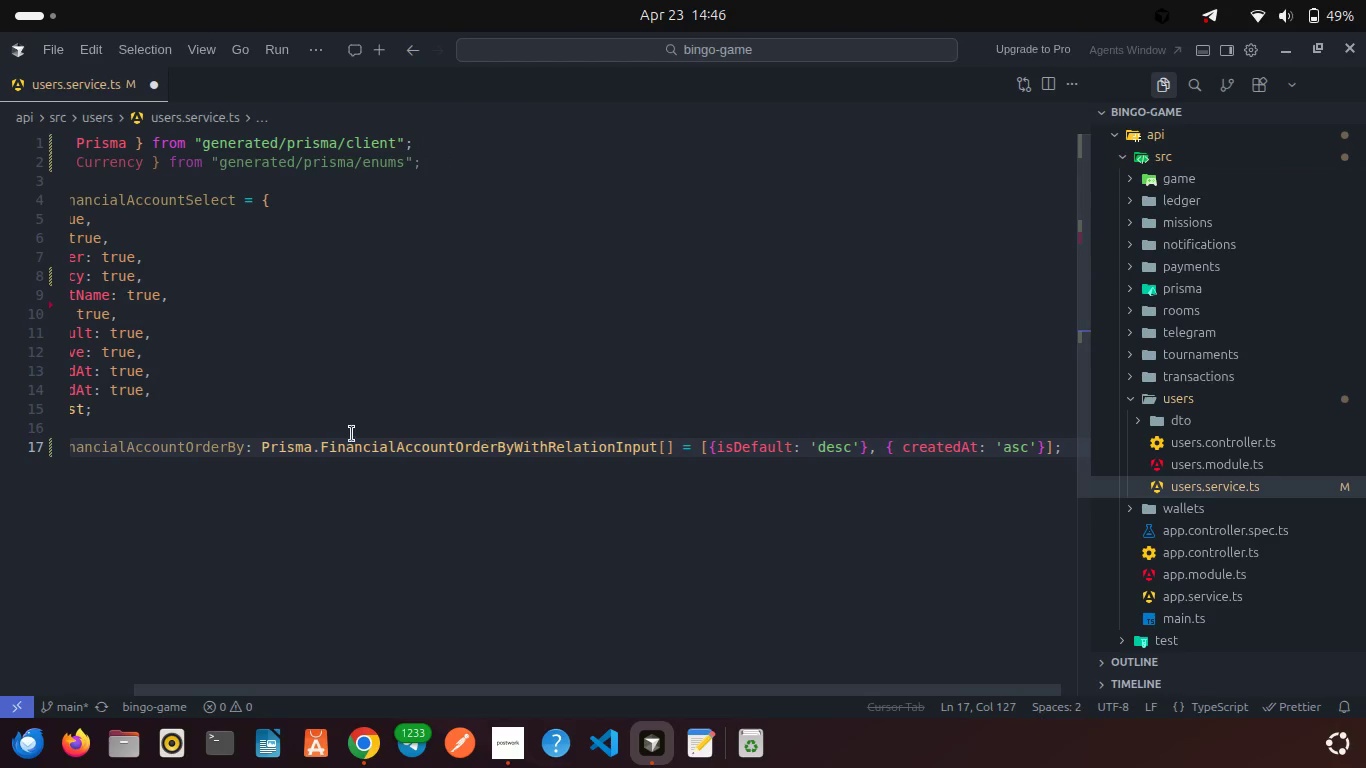 
key(Control+A)
 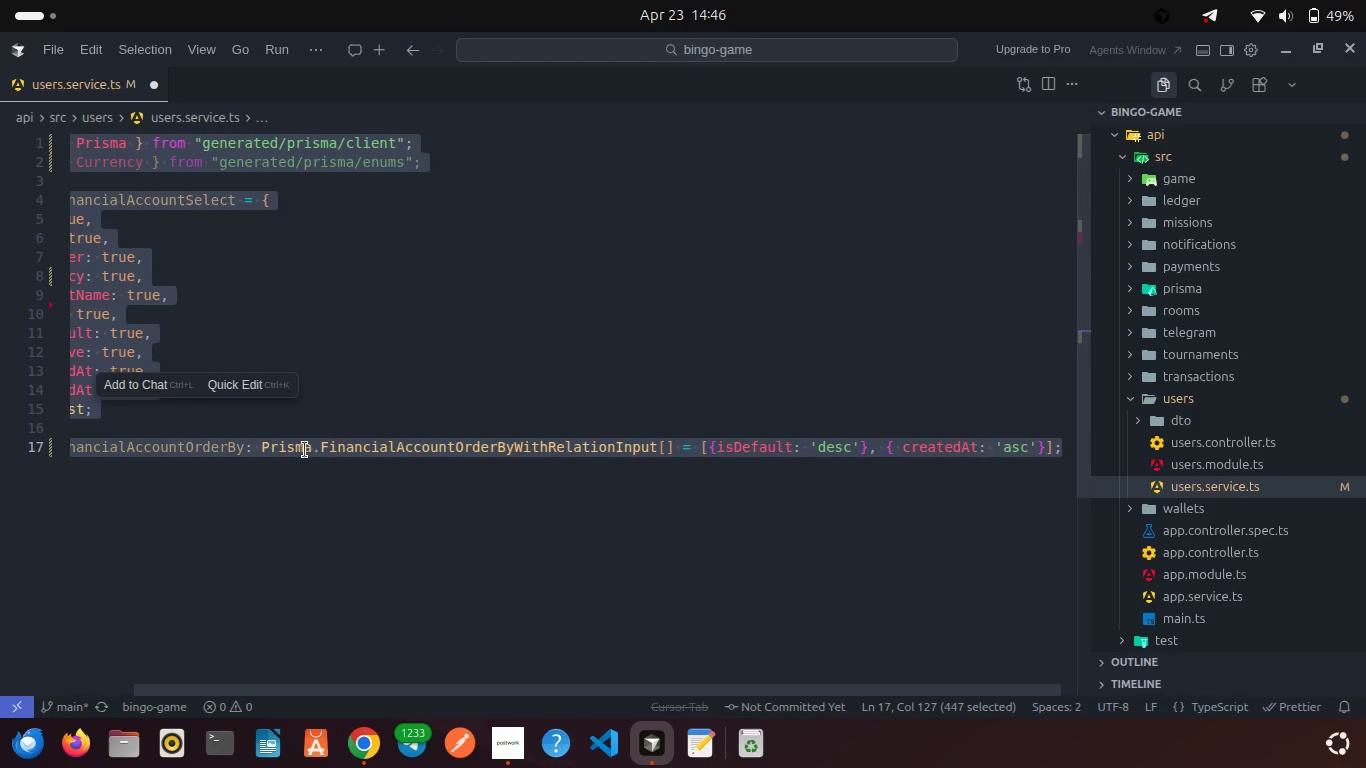 
right_click([305, 450])
 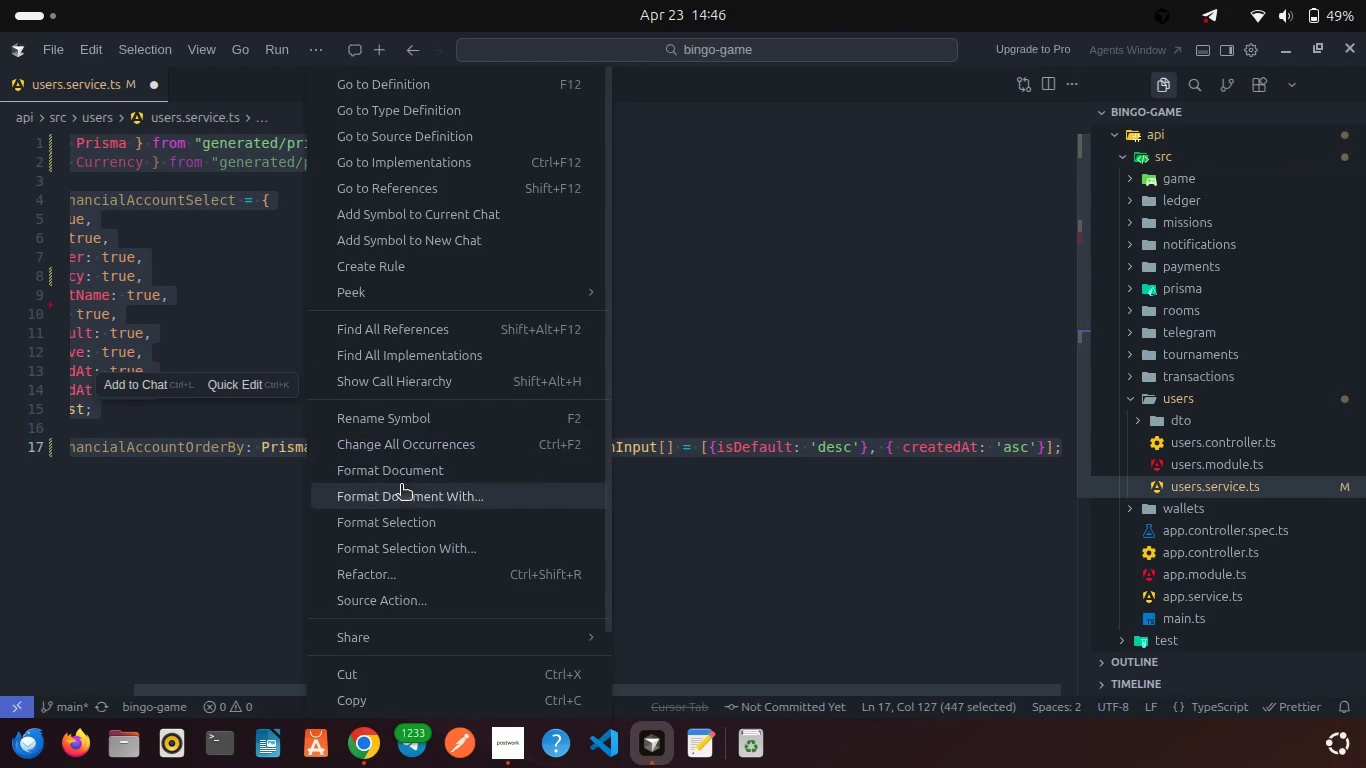 
left_click([396, 469])
 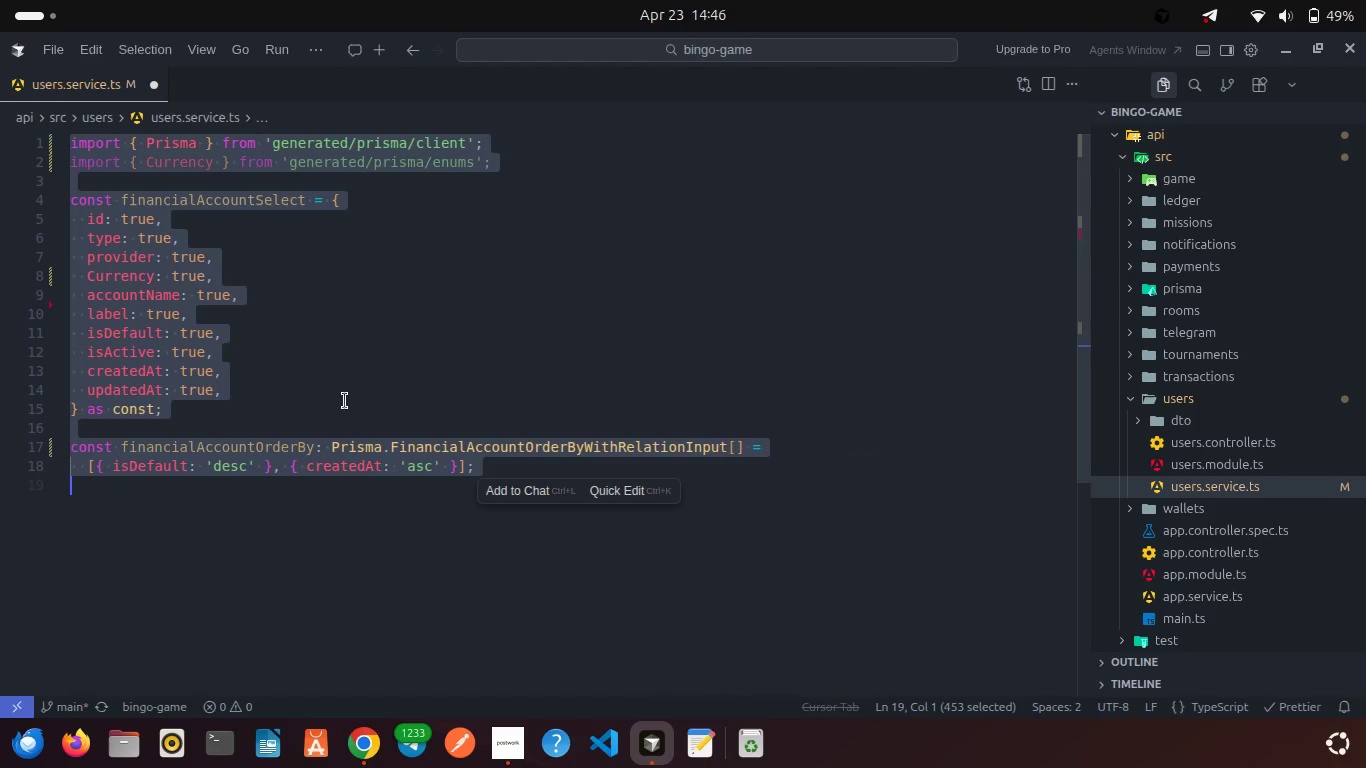 
left_click([360, 350])
 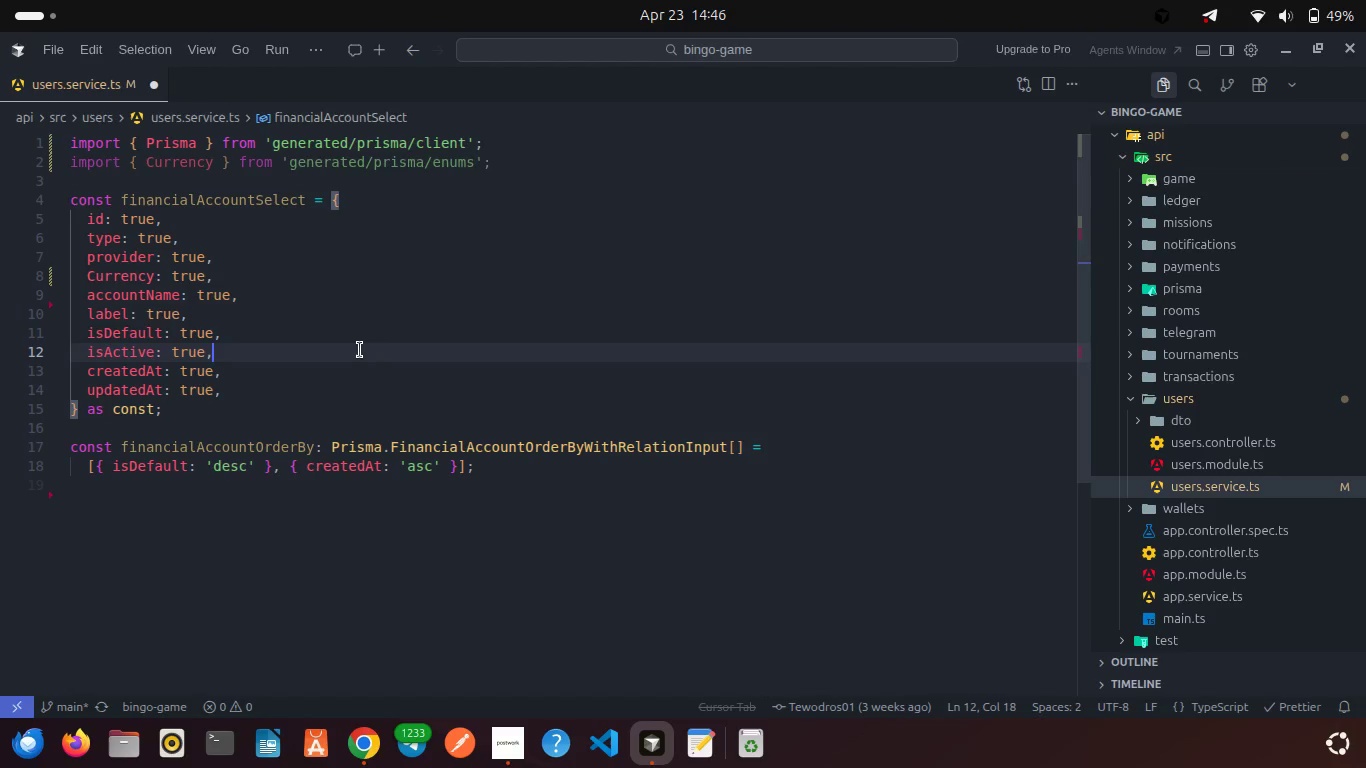 
scroll: coordinate [360, 350], scroll_direction: up, amount: 5.0
 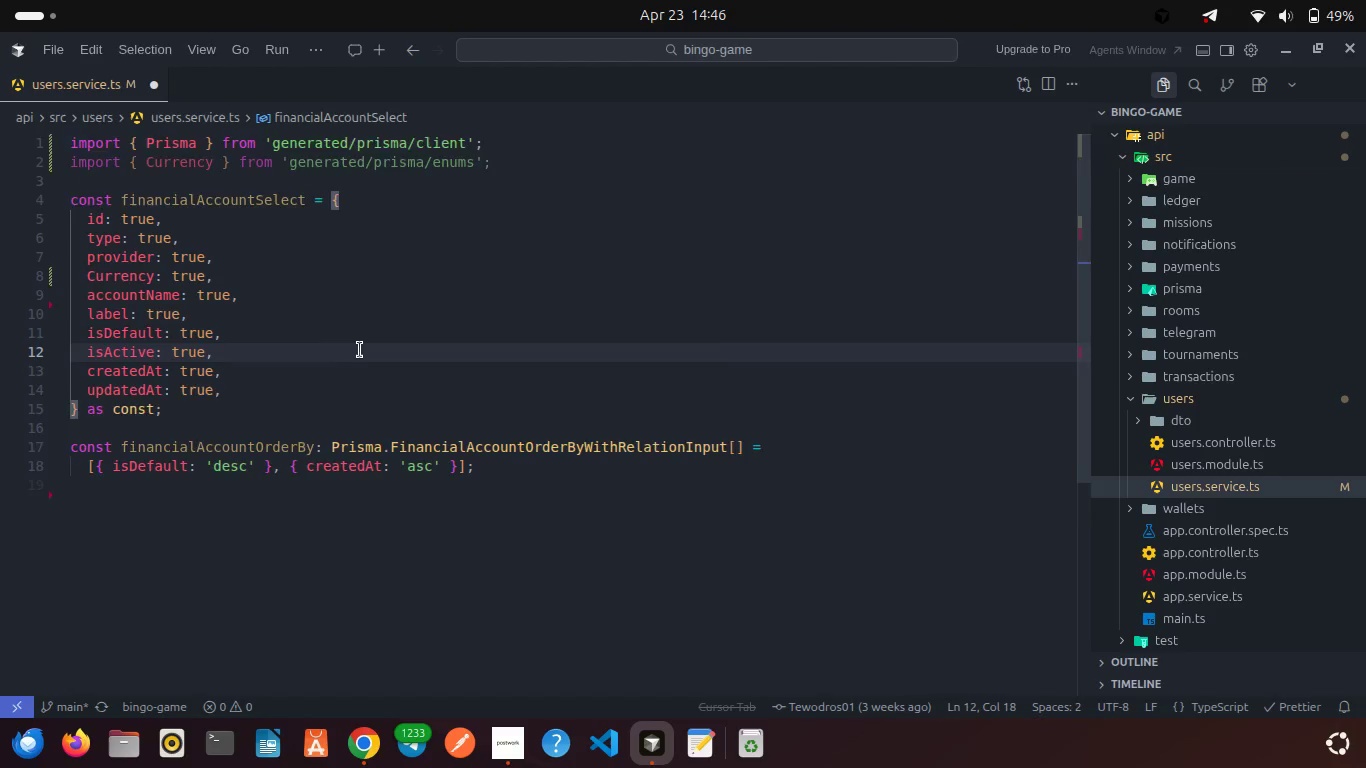 
scroll: coordinate [360, 350], scroll_direction: down, amount: 1.0
 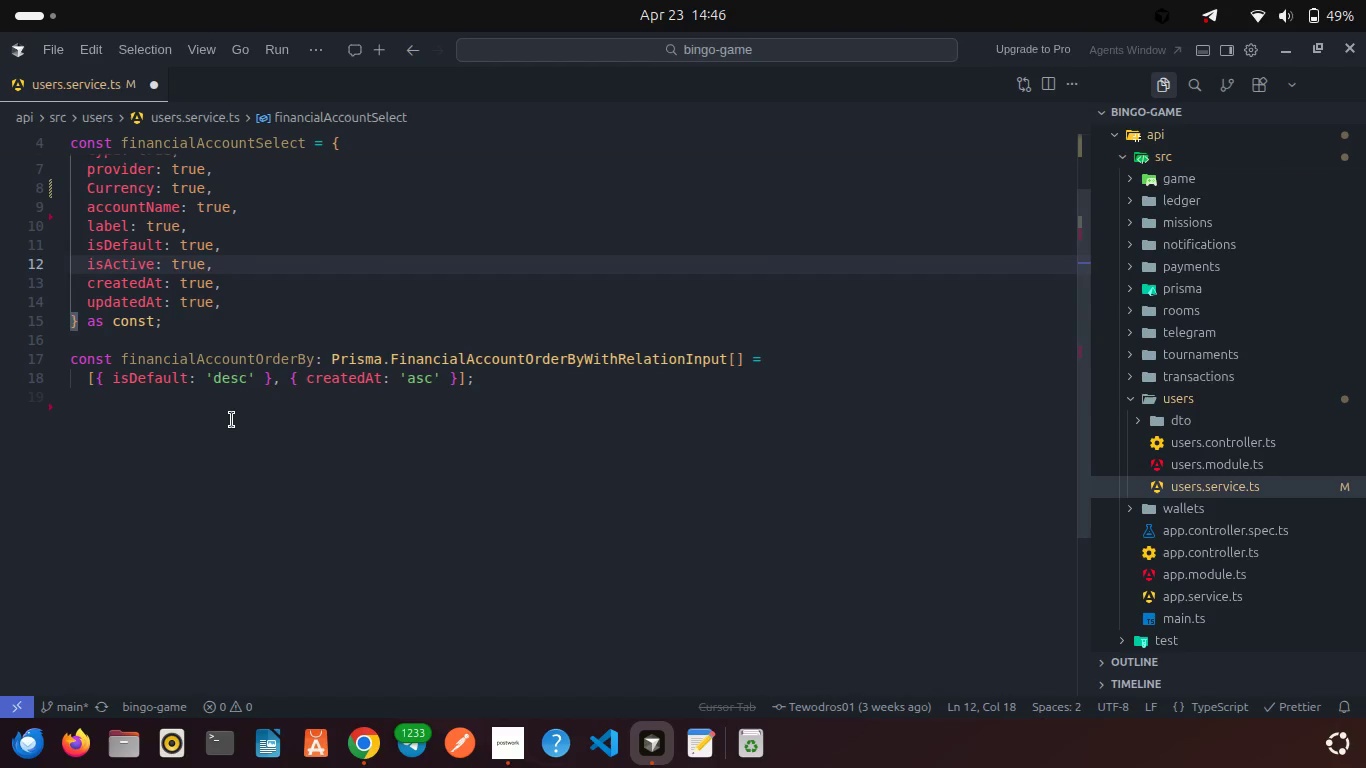 
left_click([232, 420])
 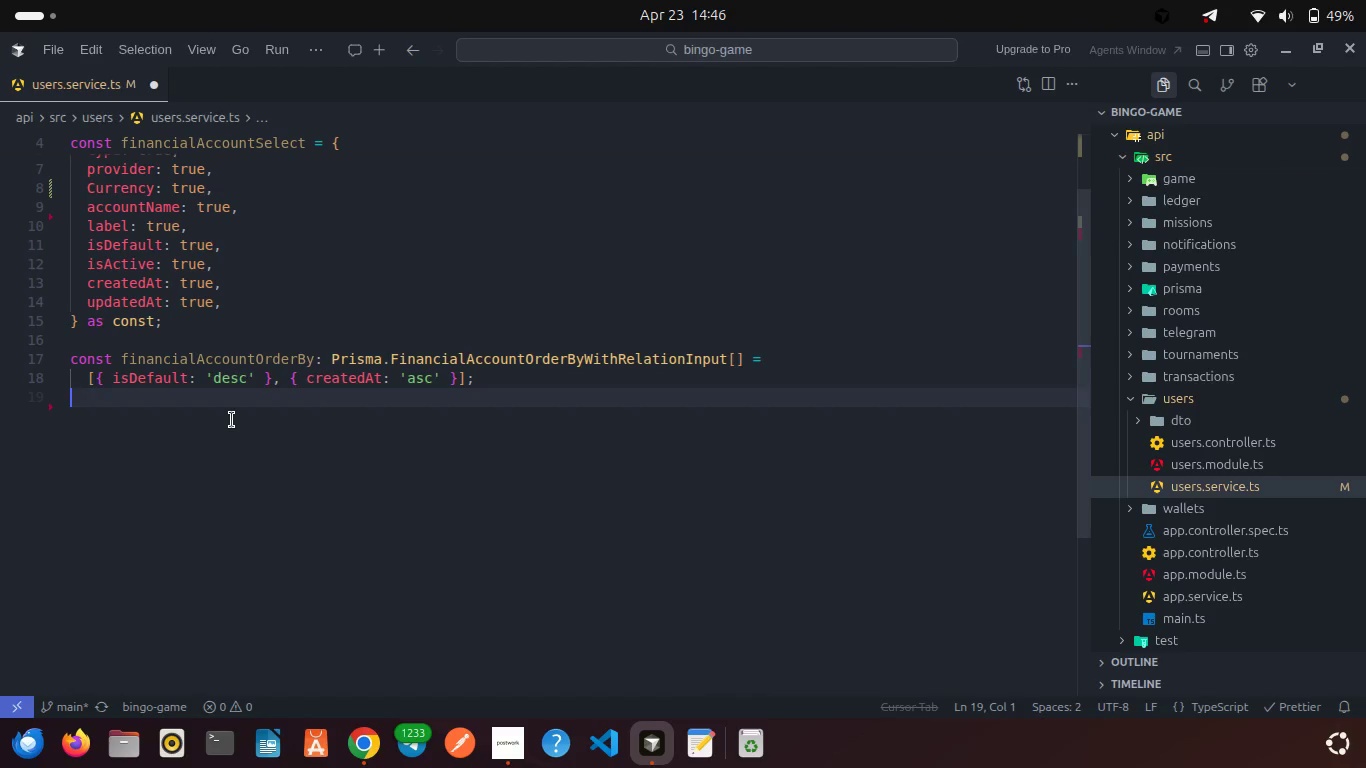 
key(Enter)
 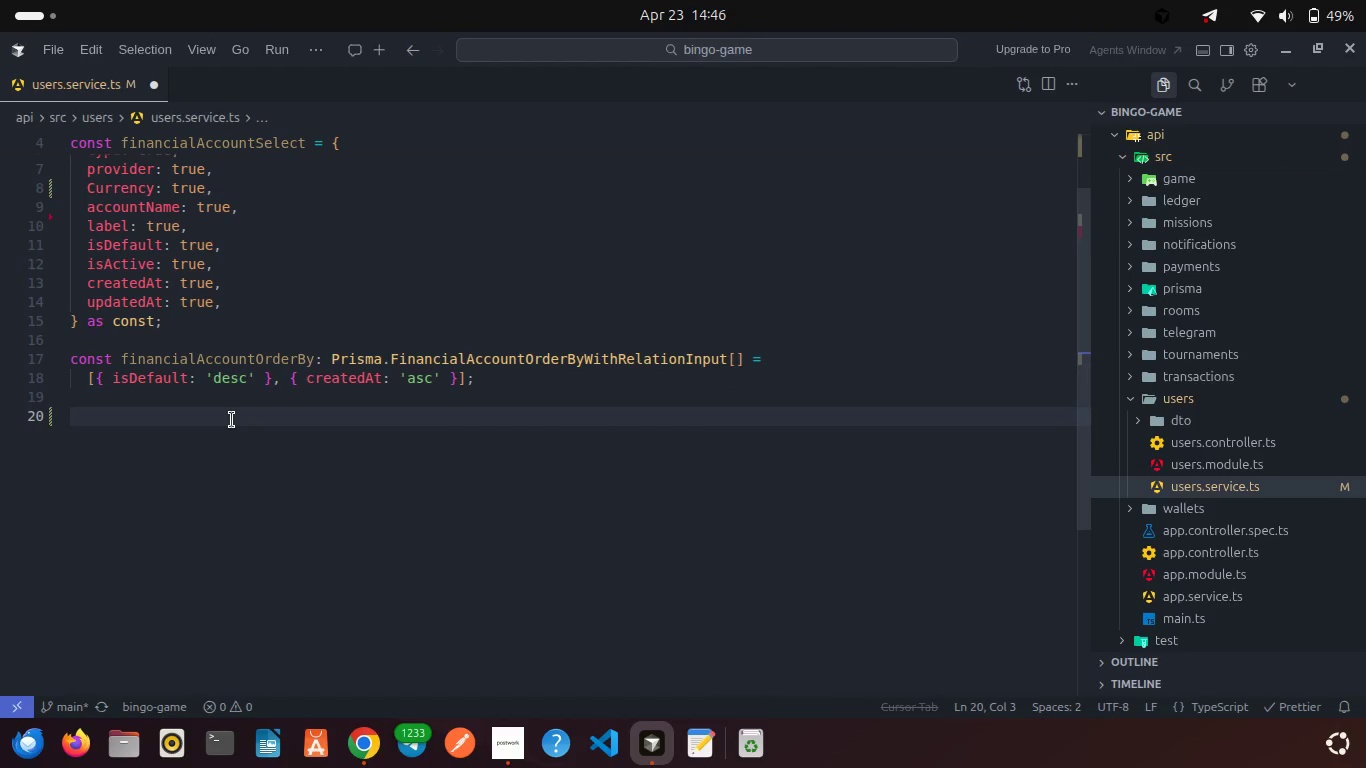 
type(const userSelect = {)
 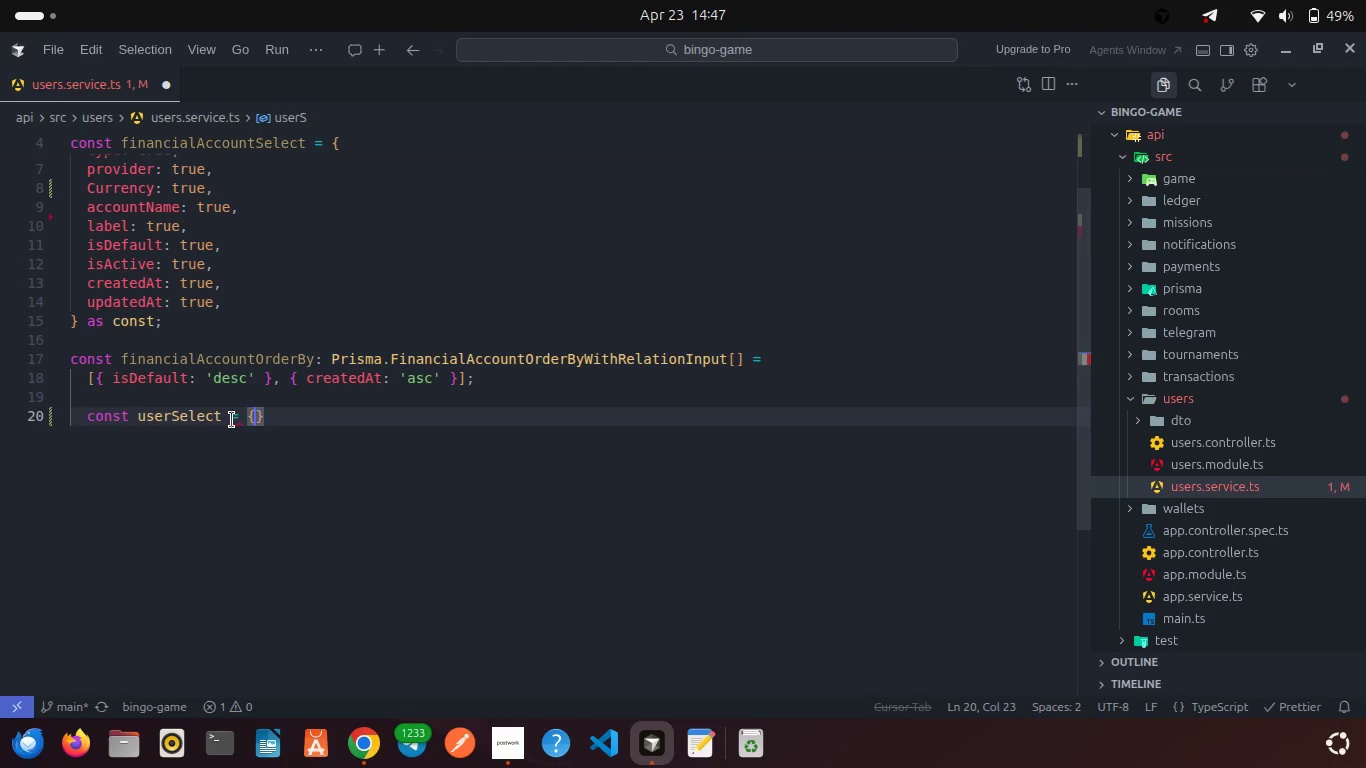 
key(Enter)
 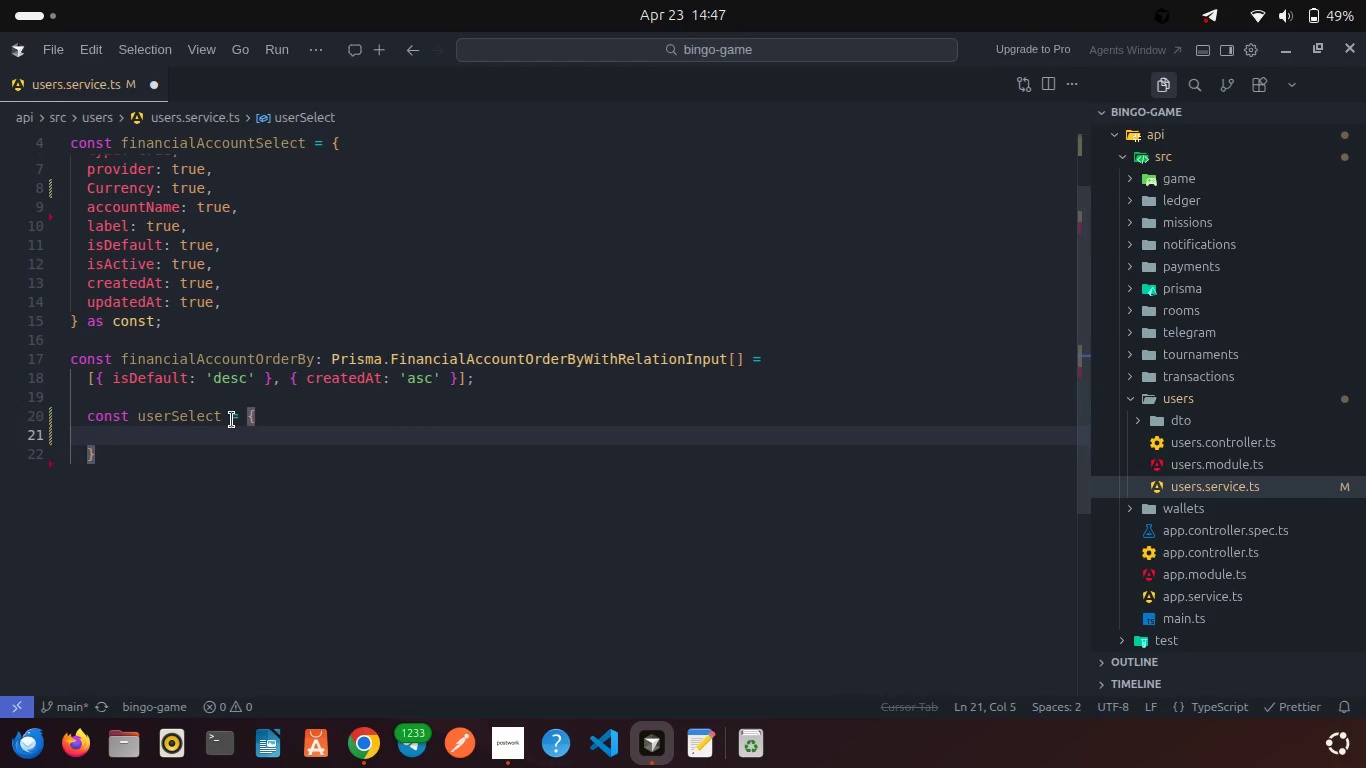 
type(id: true,)
 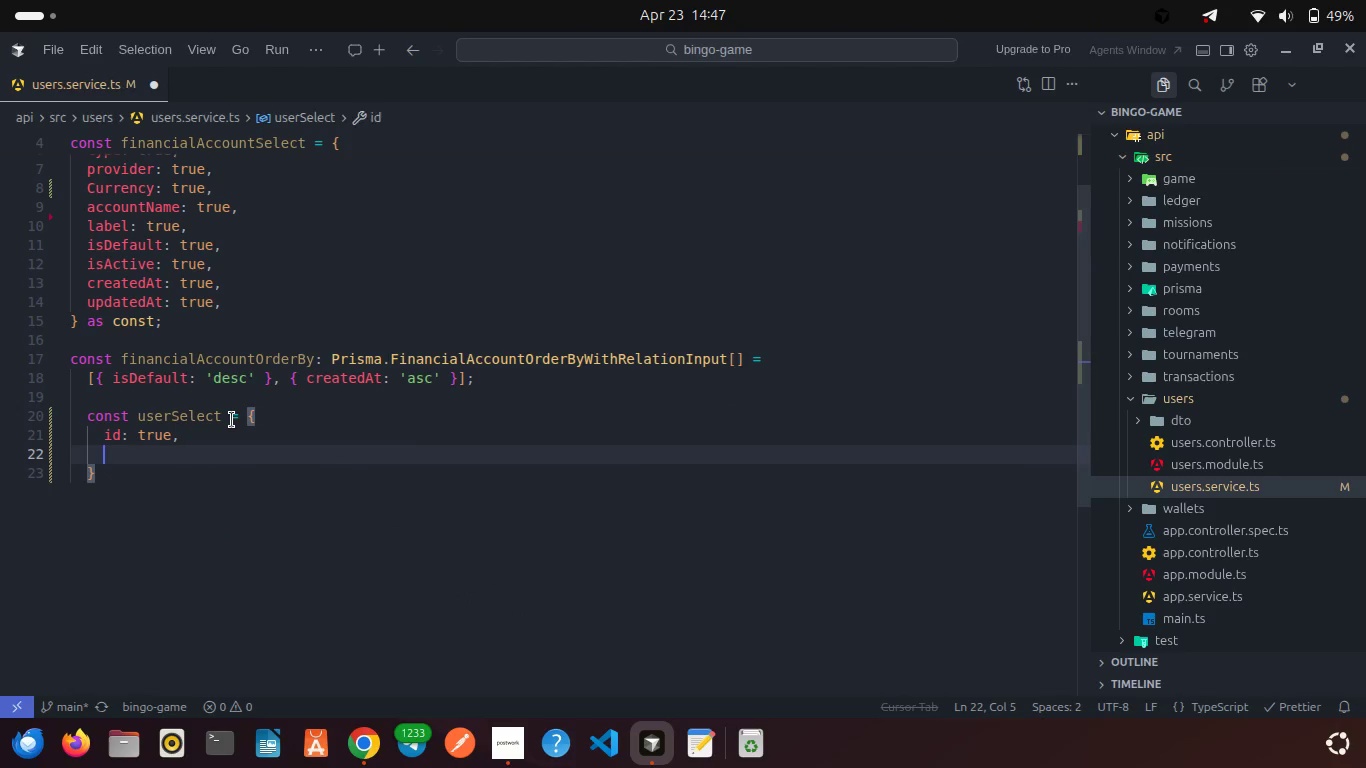 
 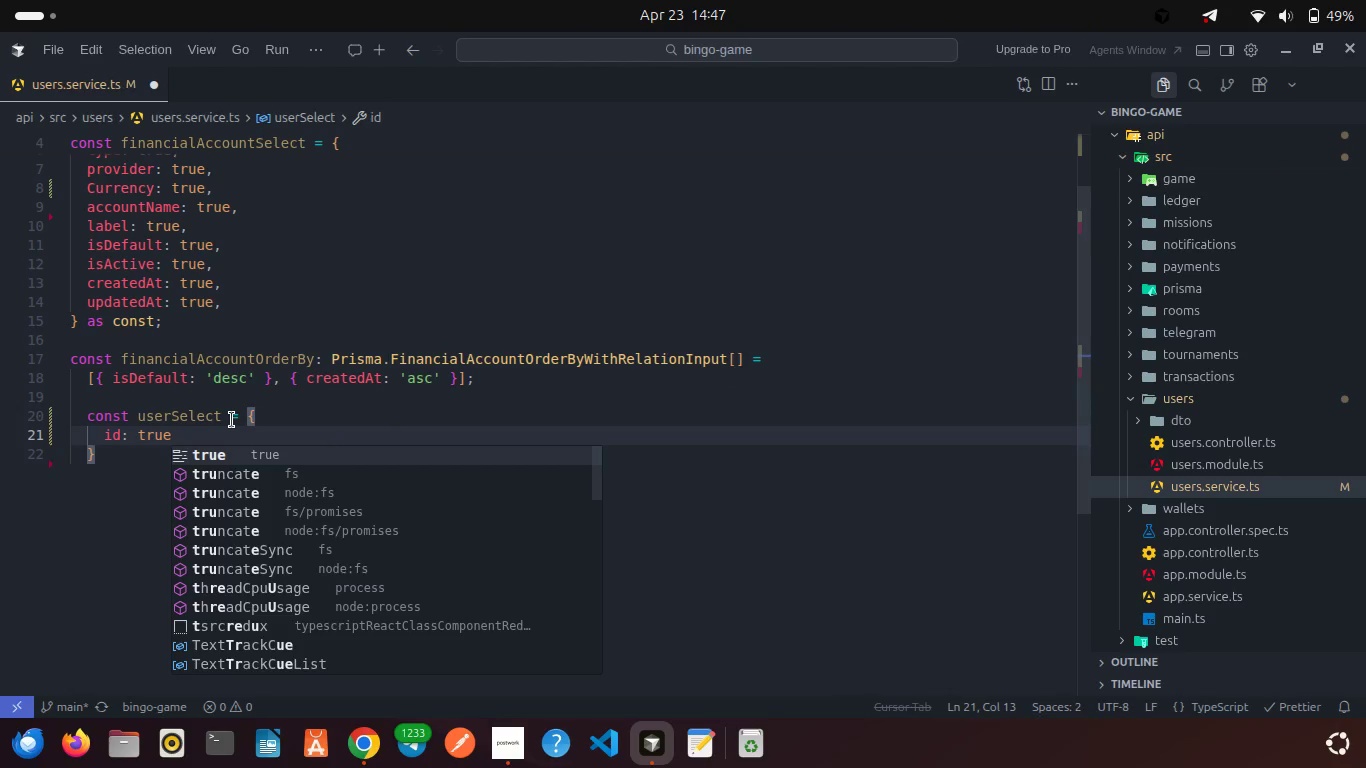 
key(Enter)
 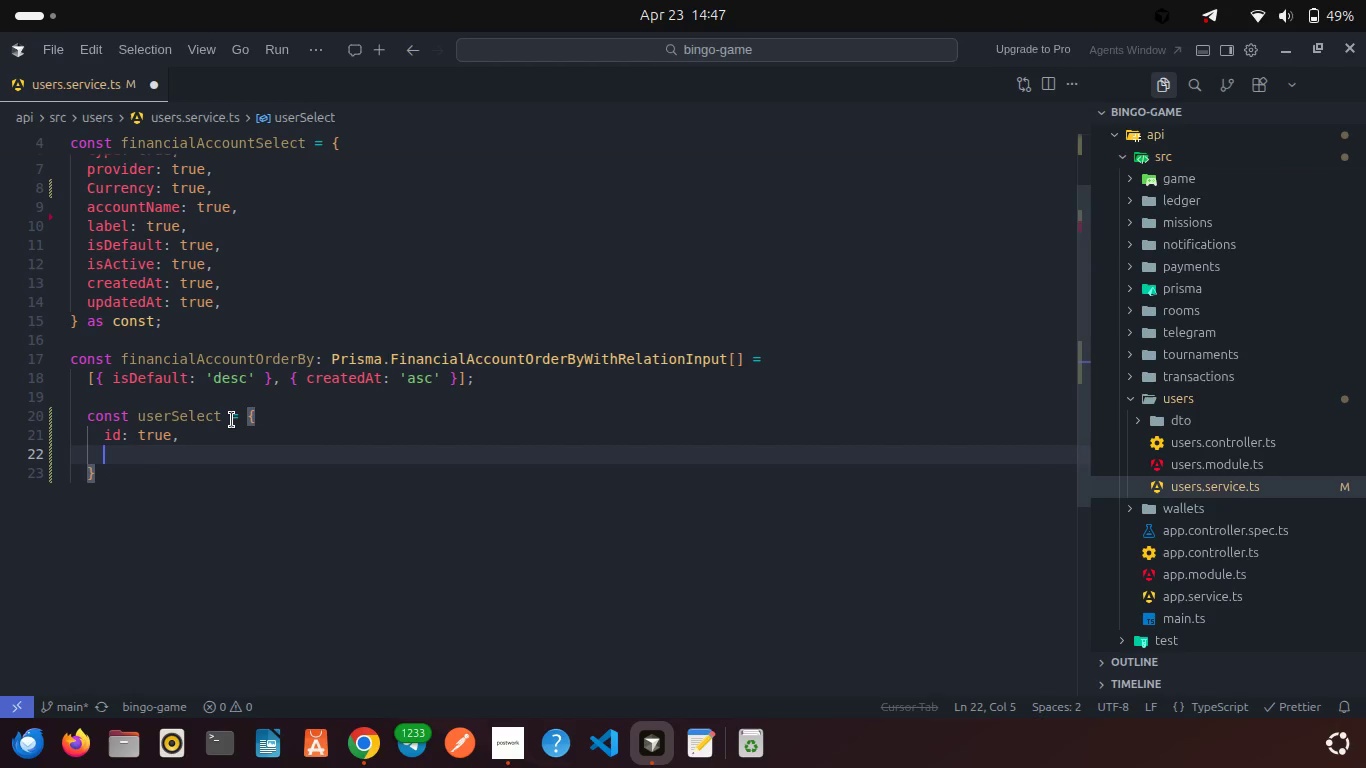 
type(username: true,)
 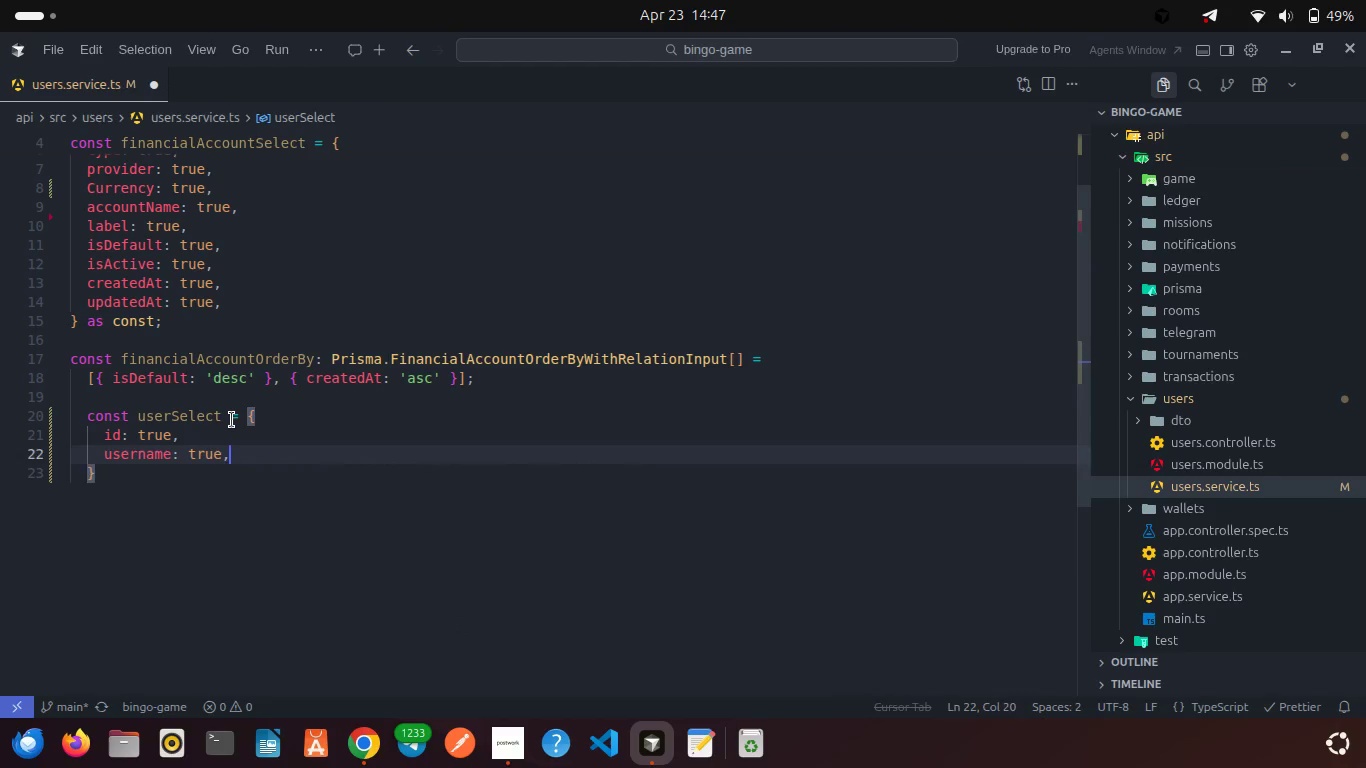 
 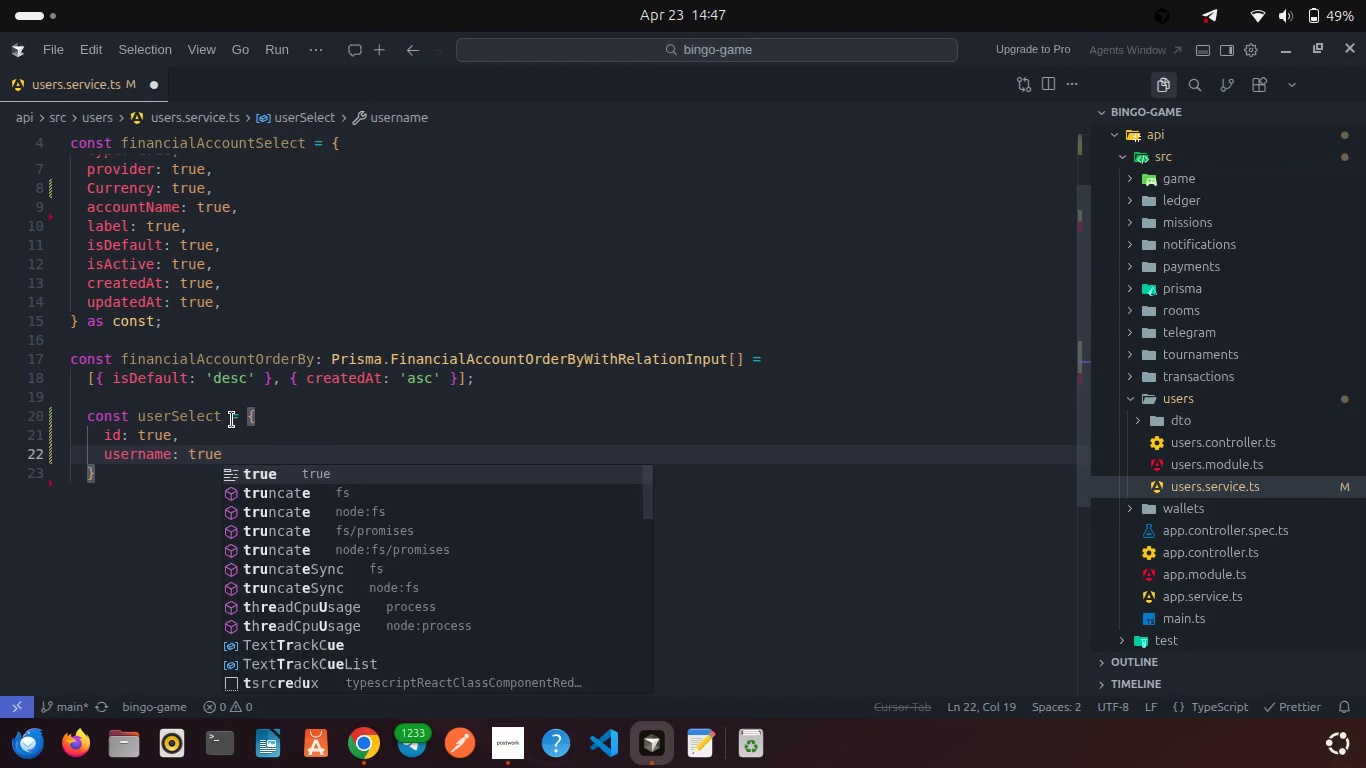 
key(Enter)
 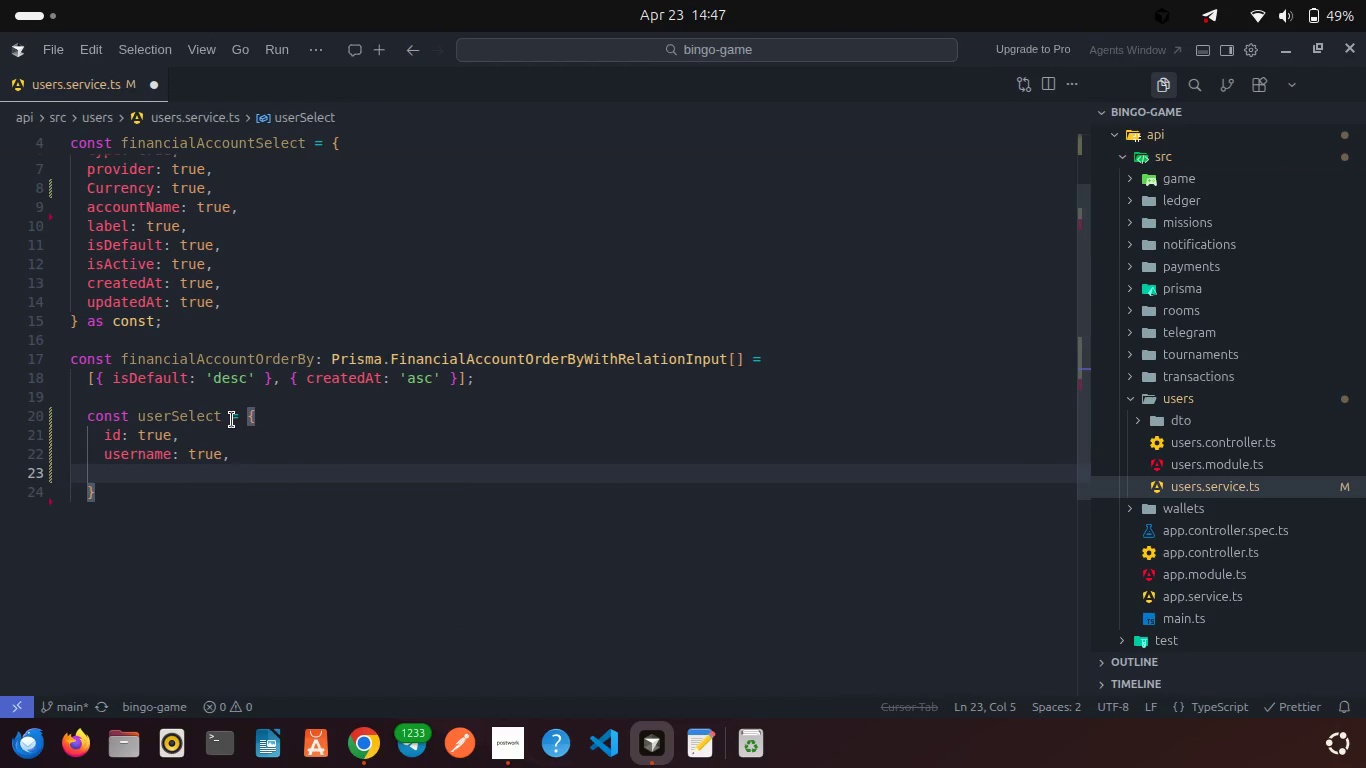 
type(email: true,)
 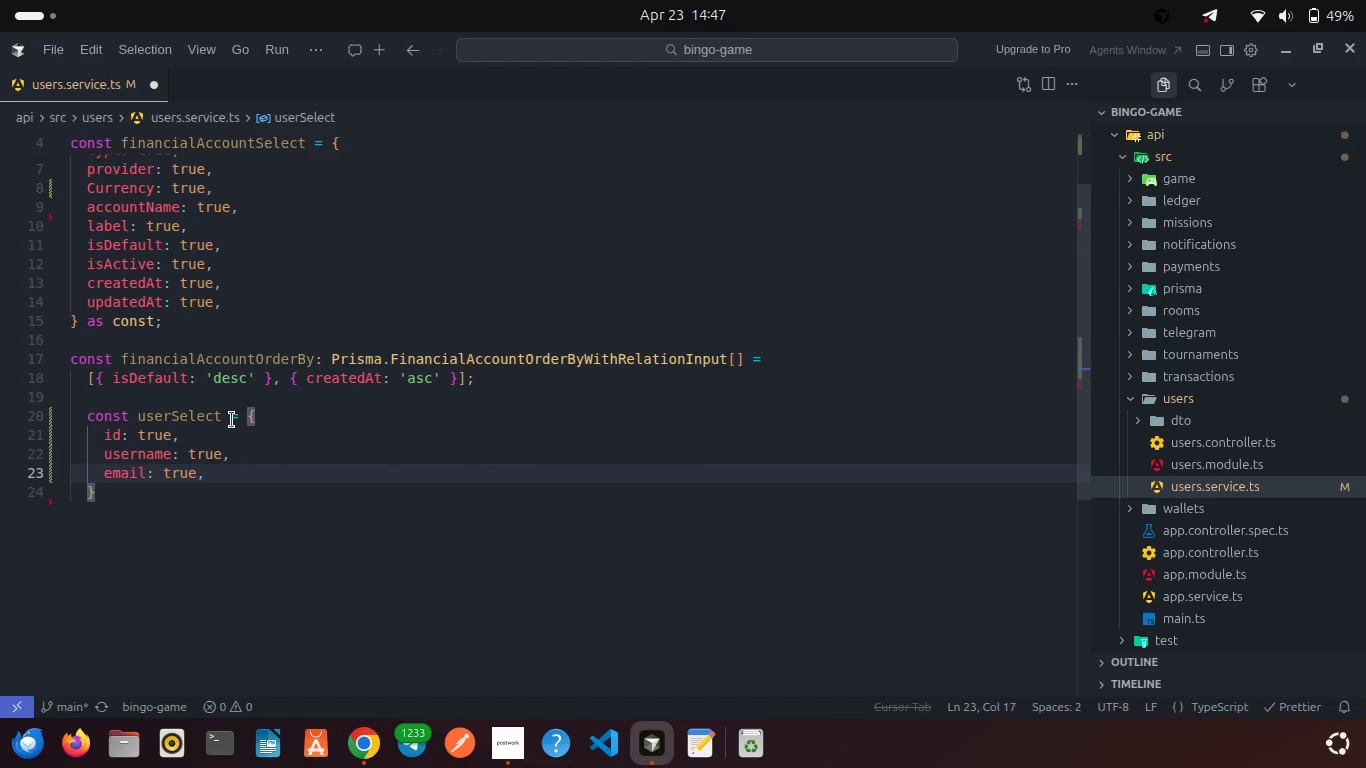 
key(Enter)
 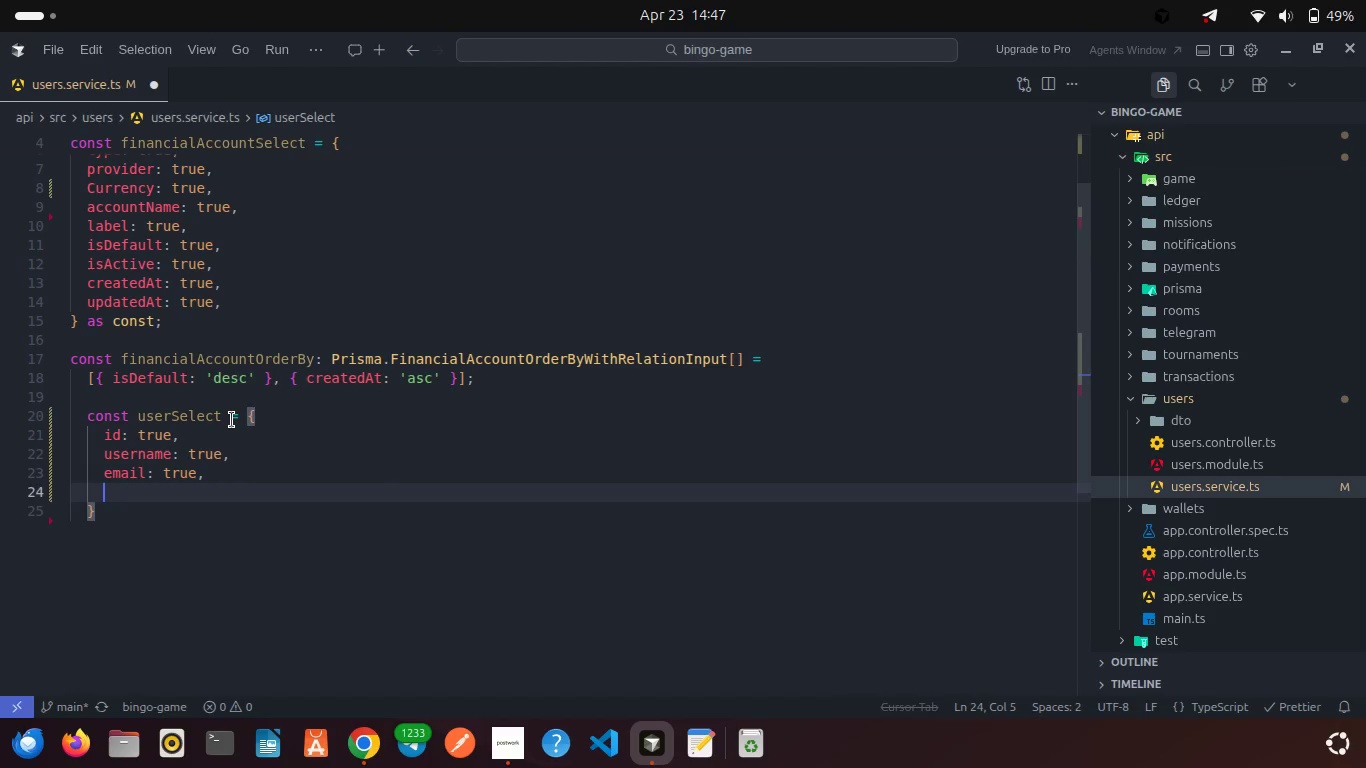 
type(firstName: true,)
 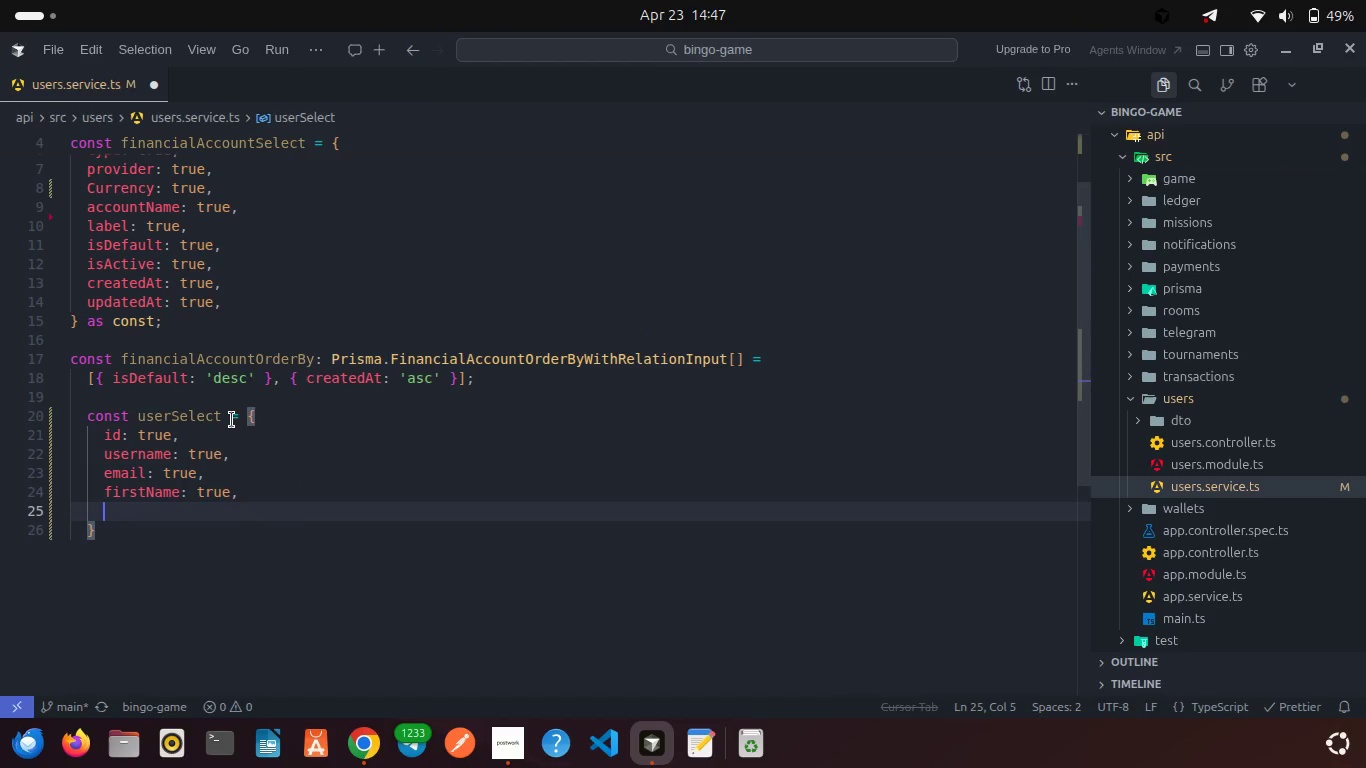 
 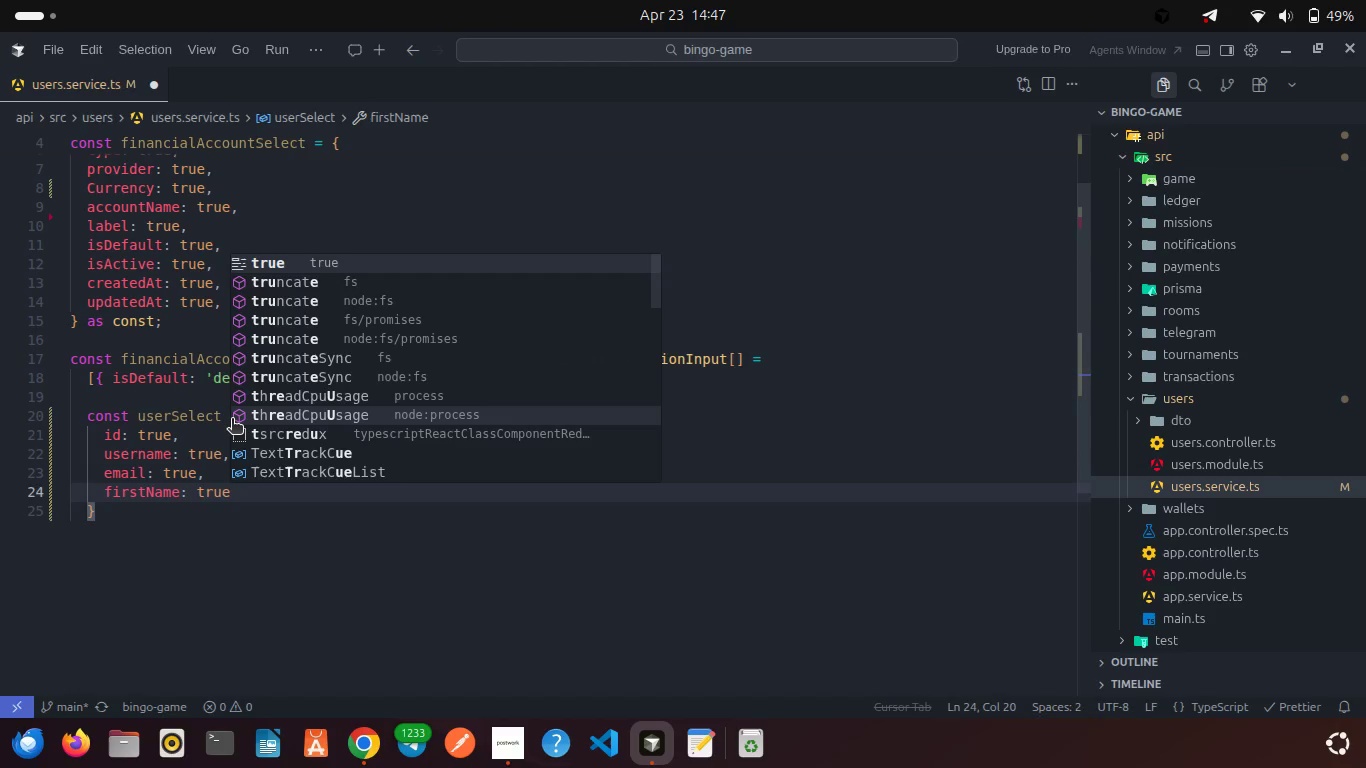 
key(Enter)
 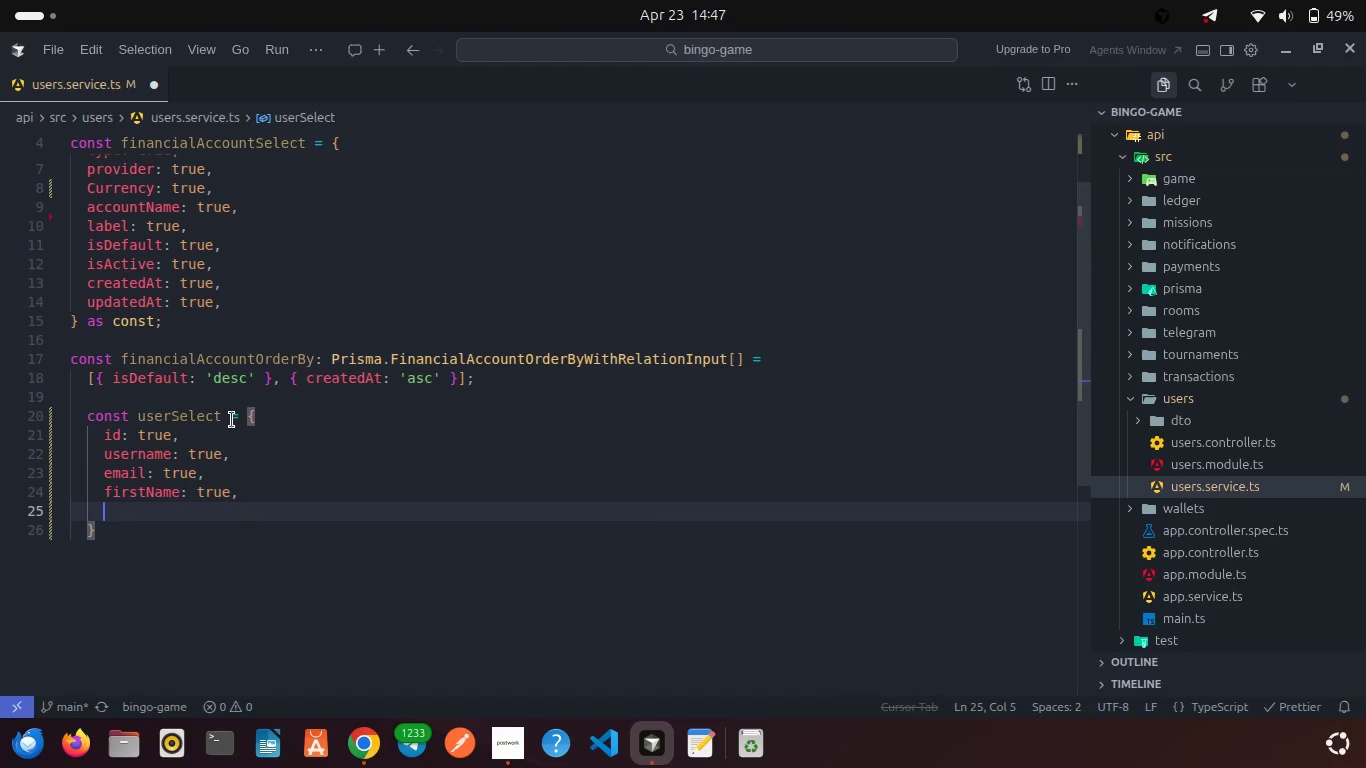 
type(lastName: true,)
 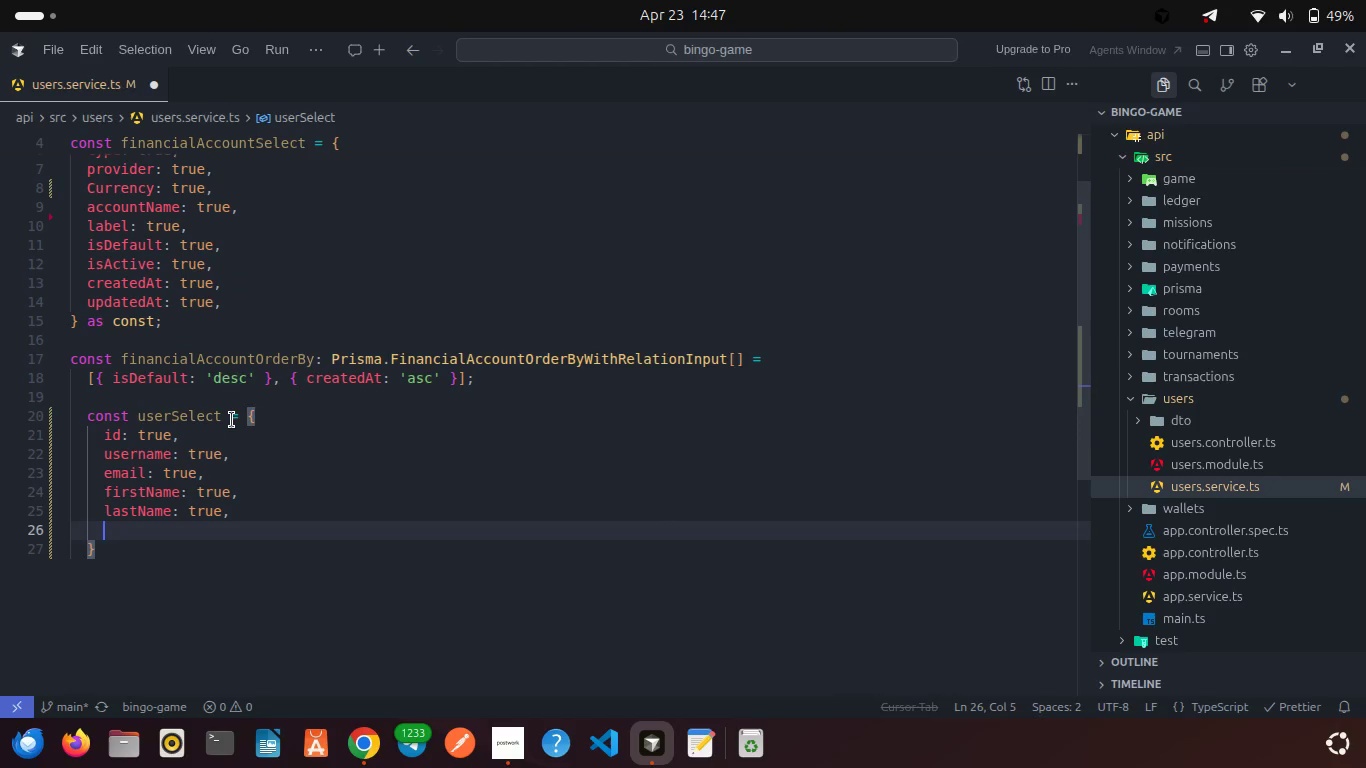 
 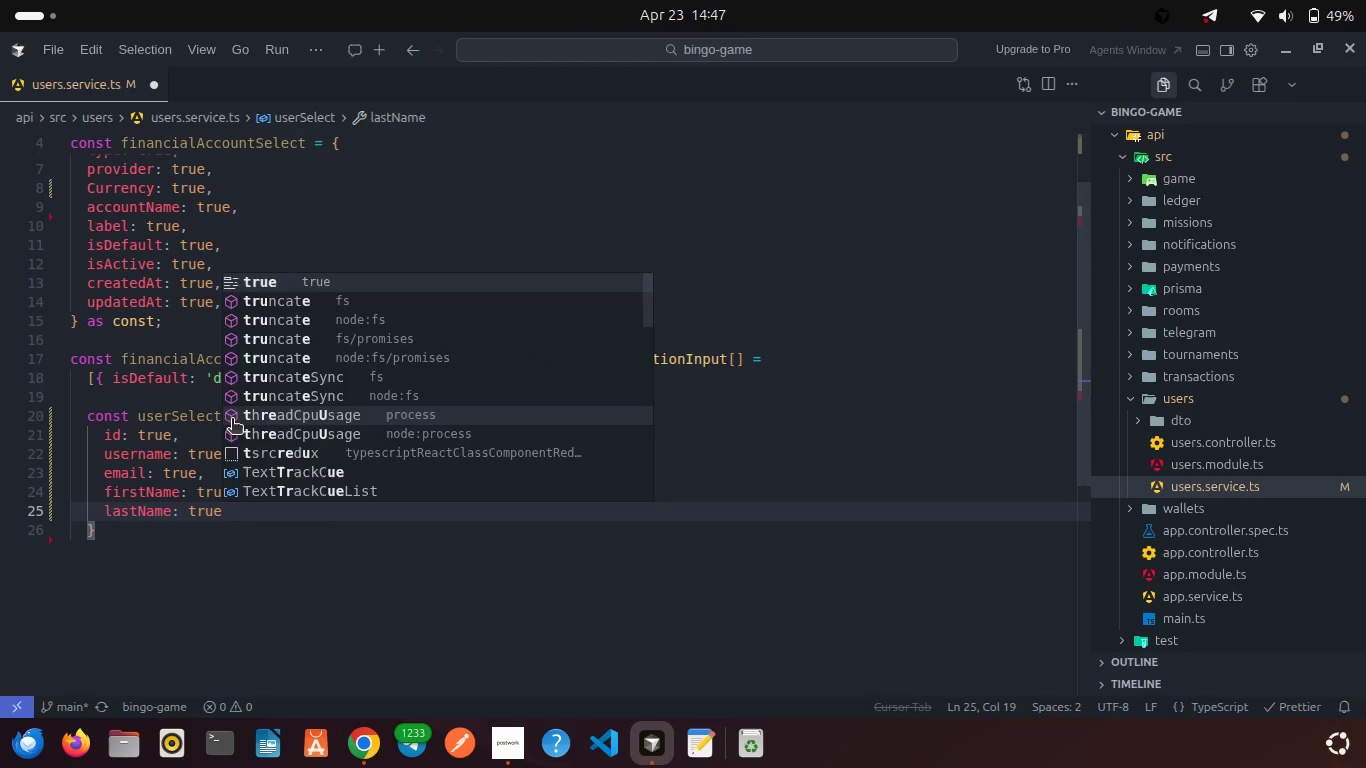 
key(Enter)
 